 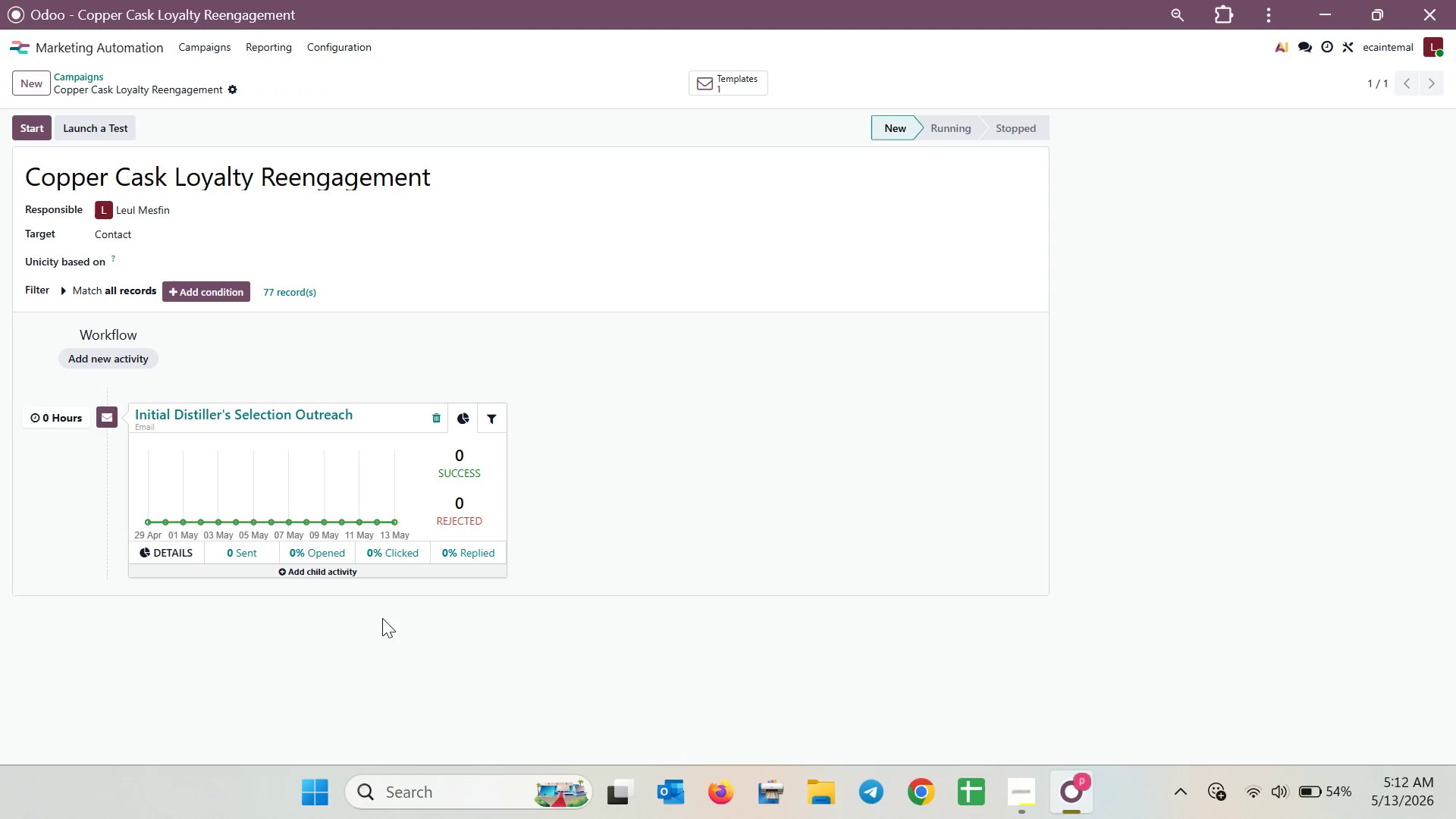 
scroll: coordinate [384, 568], scroll_direction: none, amount: 0.0
 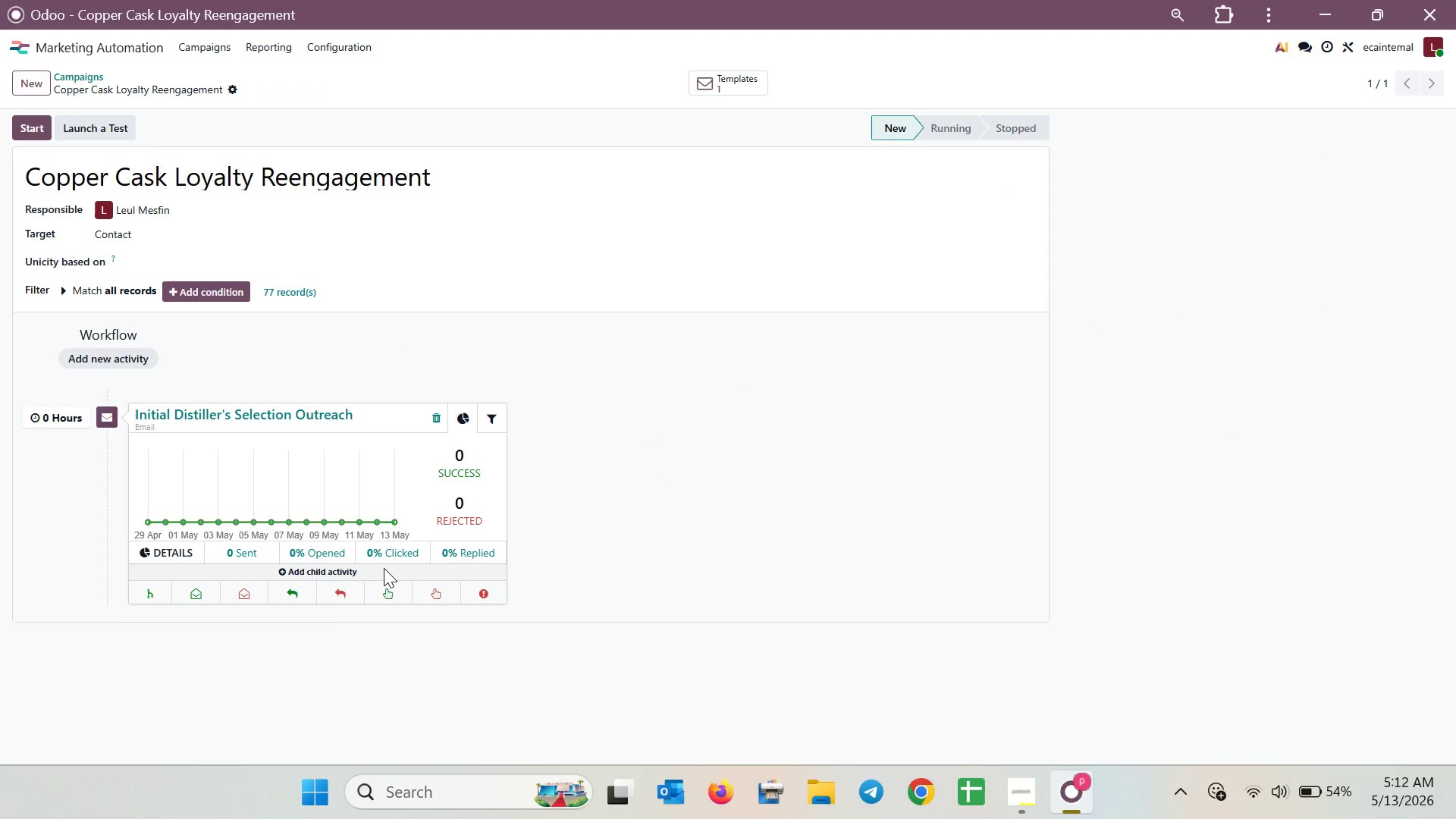 
scroll: coordinate [382, 562], scroll_direction: up, amount: 1.0
 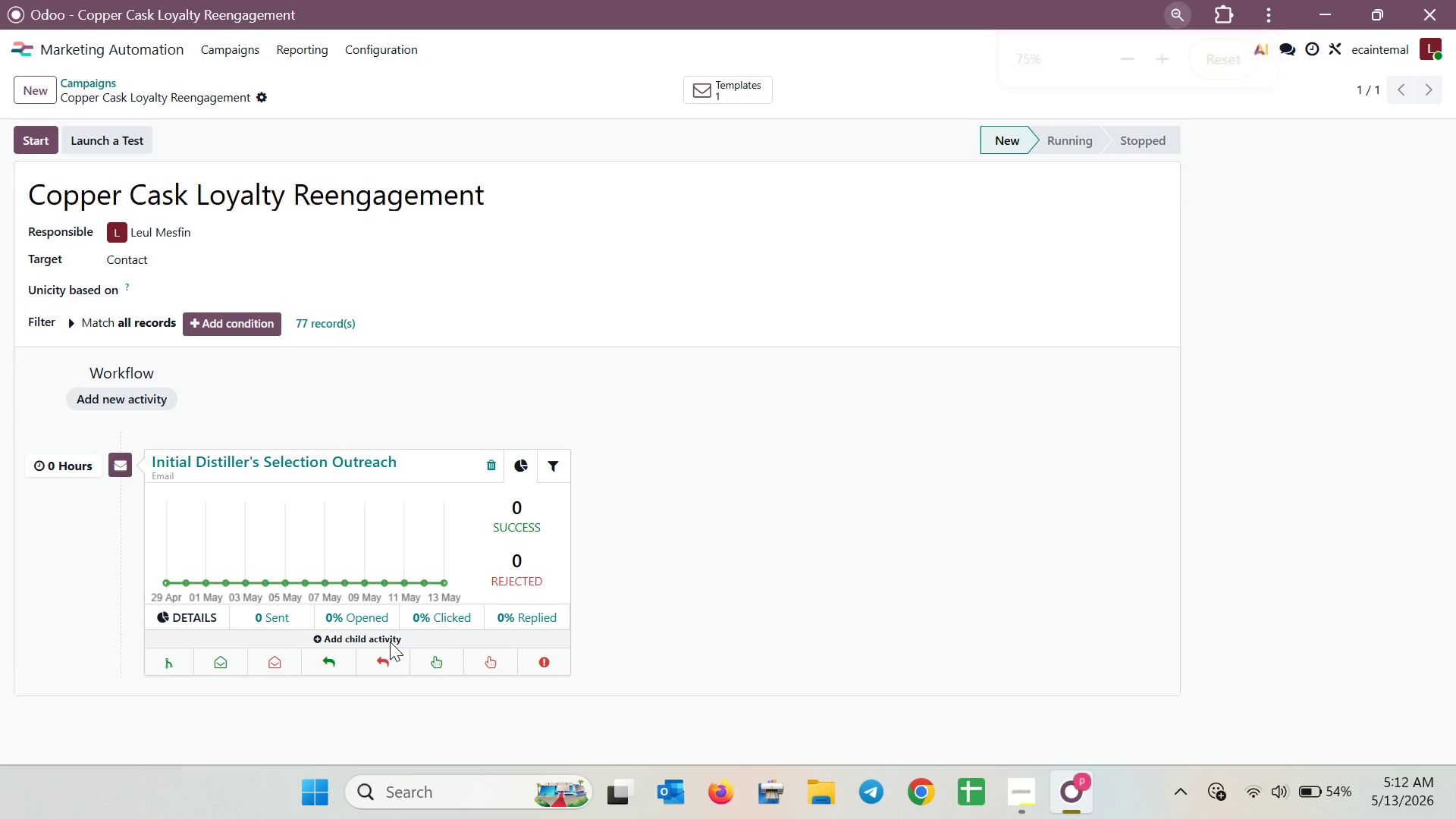 
left_click([285, 654])
 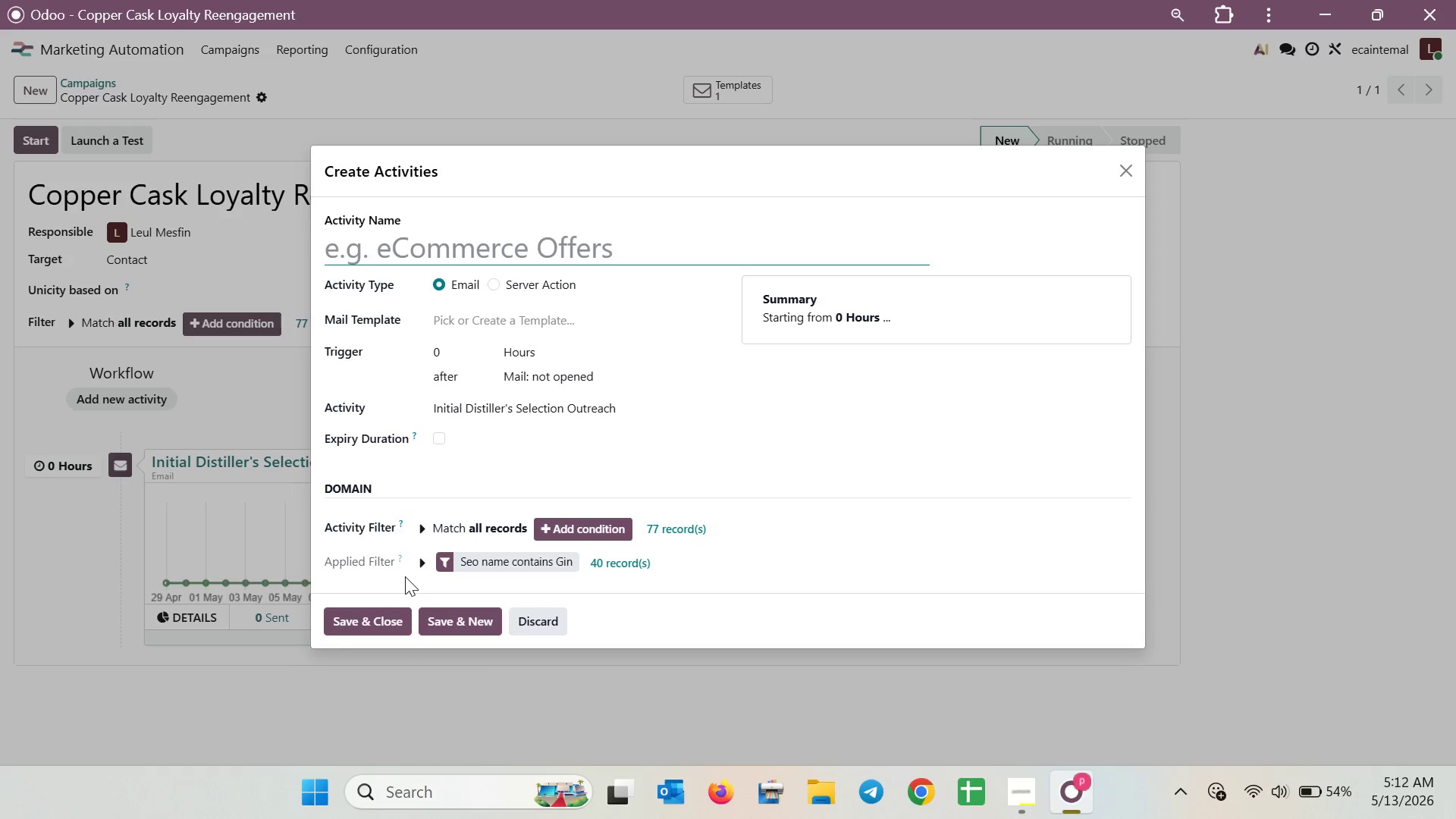 
left_click([578, 529])
 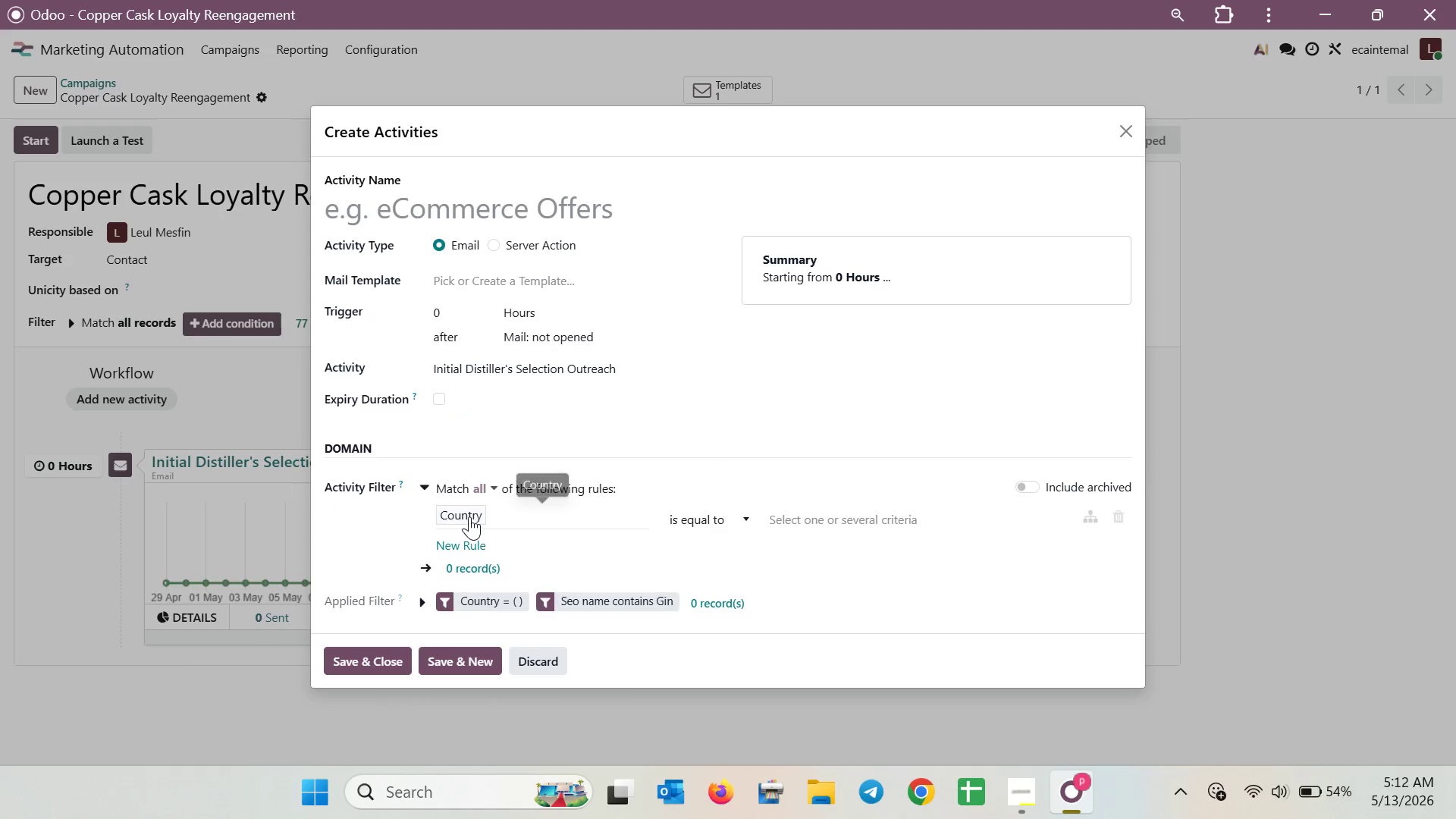 
left_click([469, 516])
 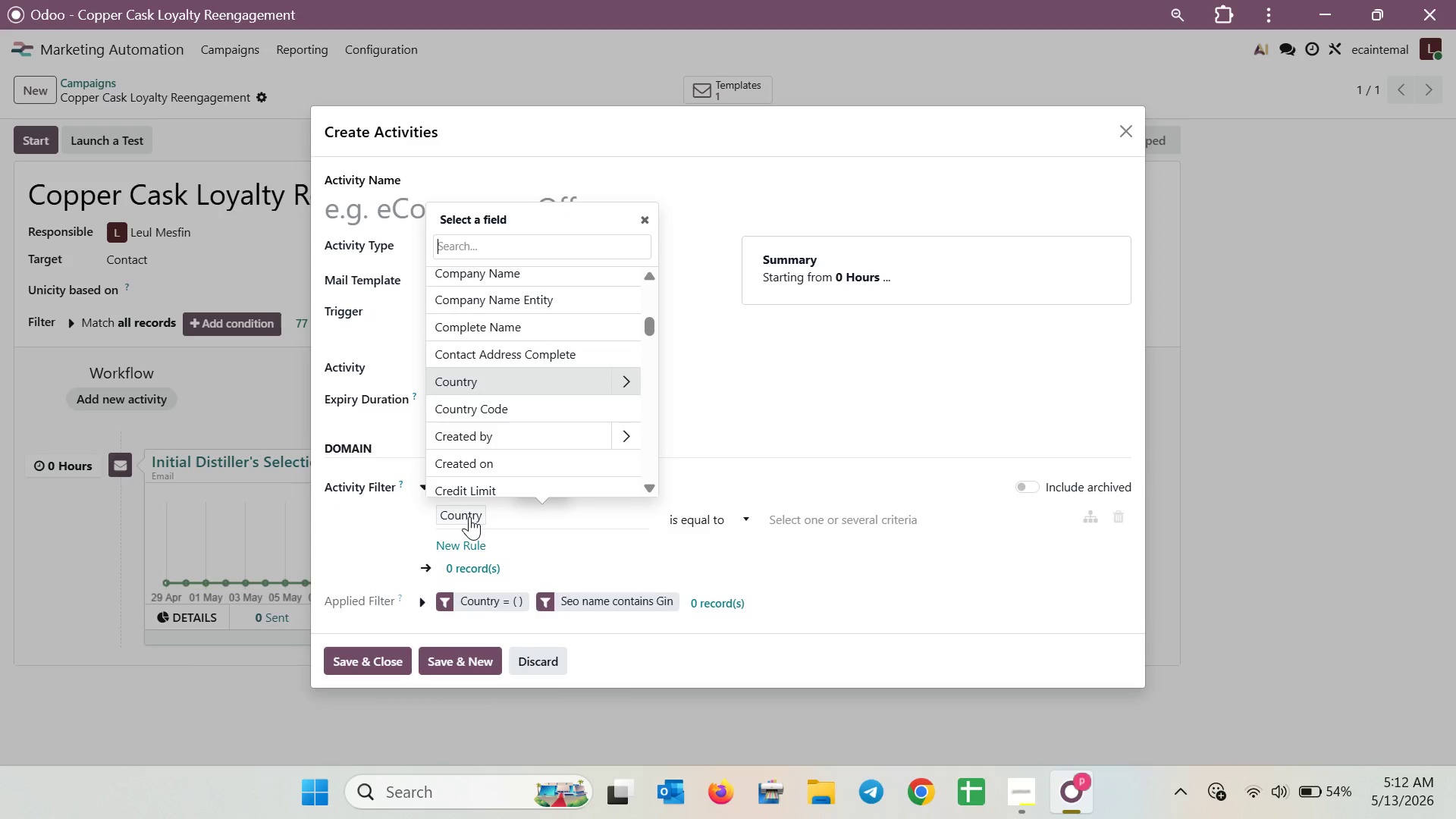 
left_click([469, 516])
 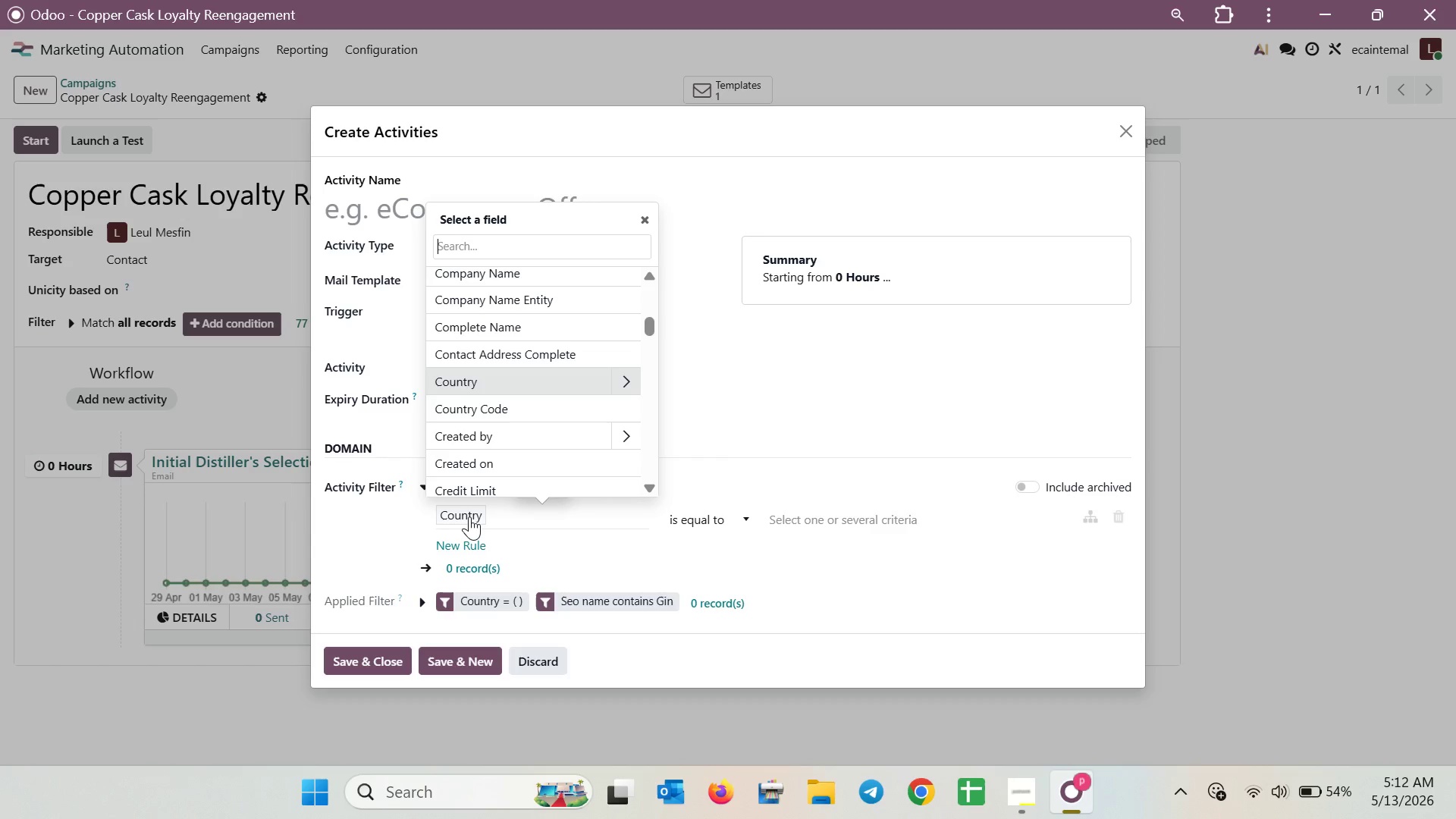 
left_click([519, 517])
 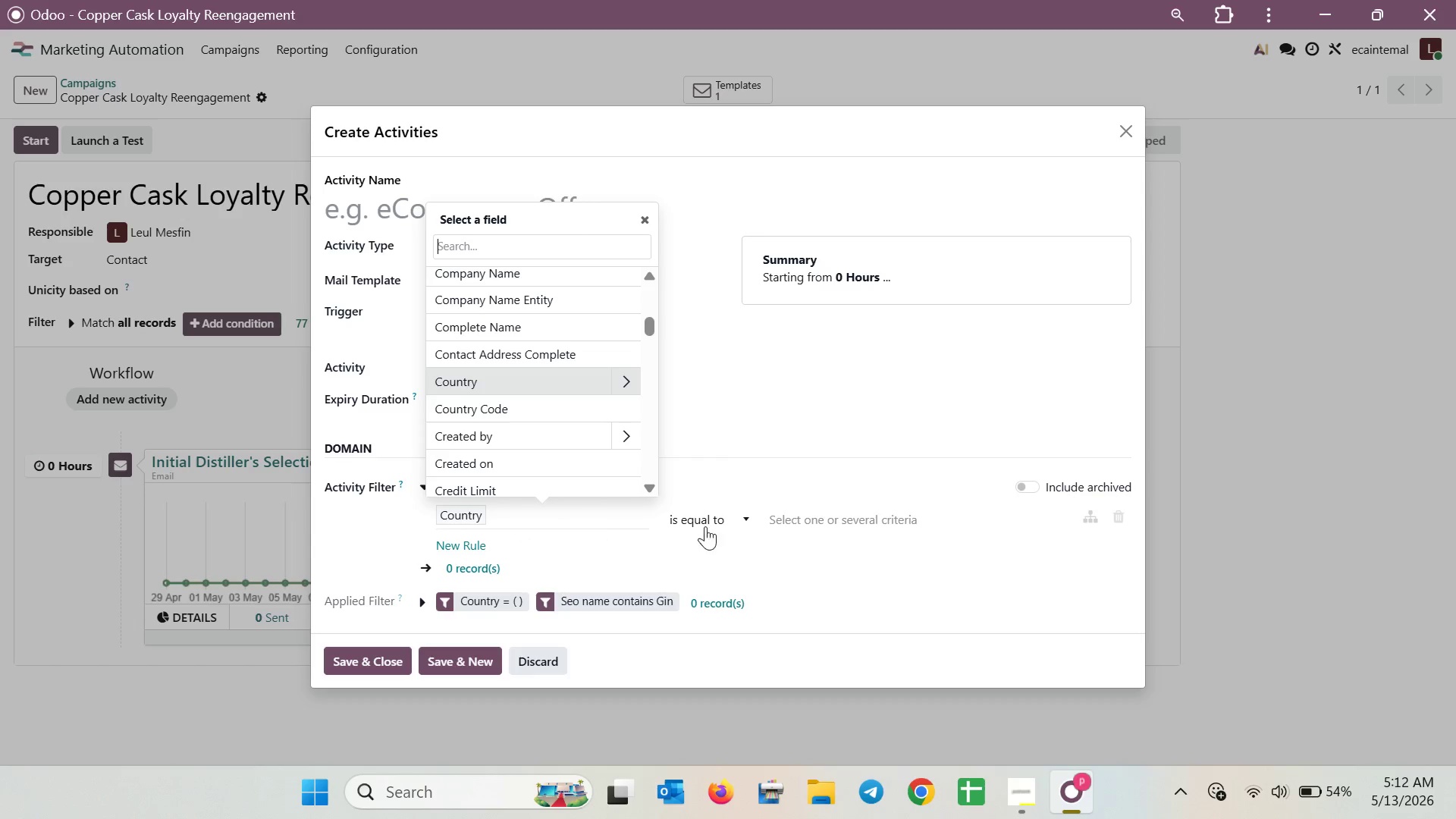 
left_click([815, 482])
 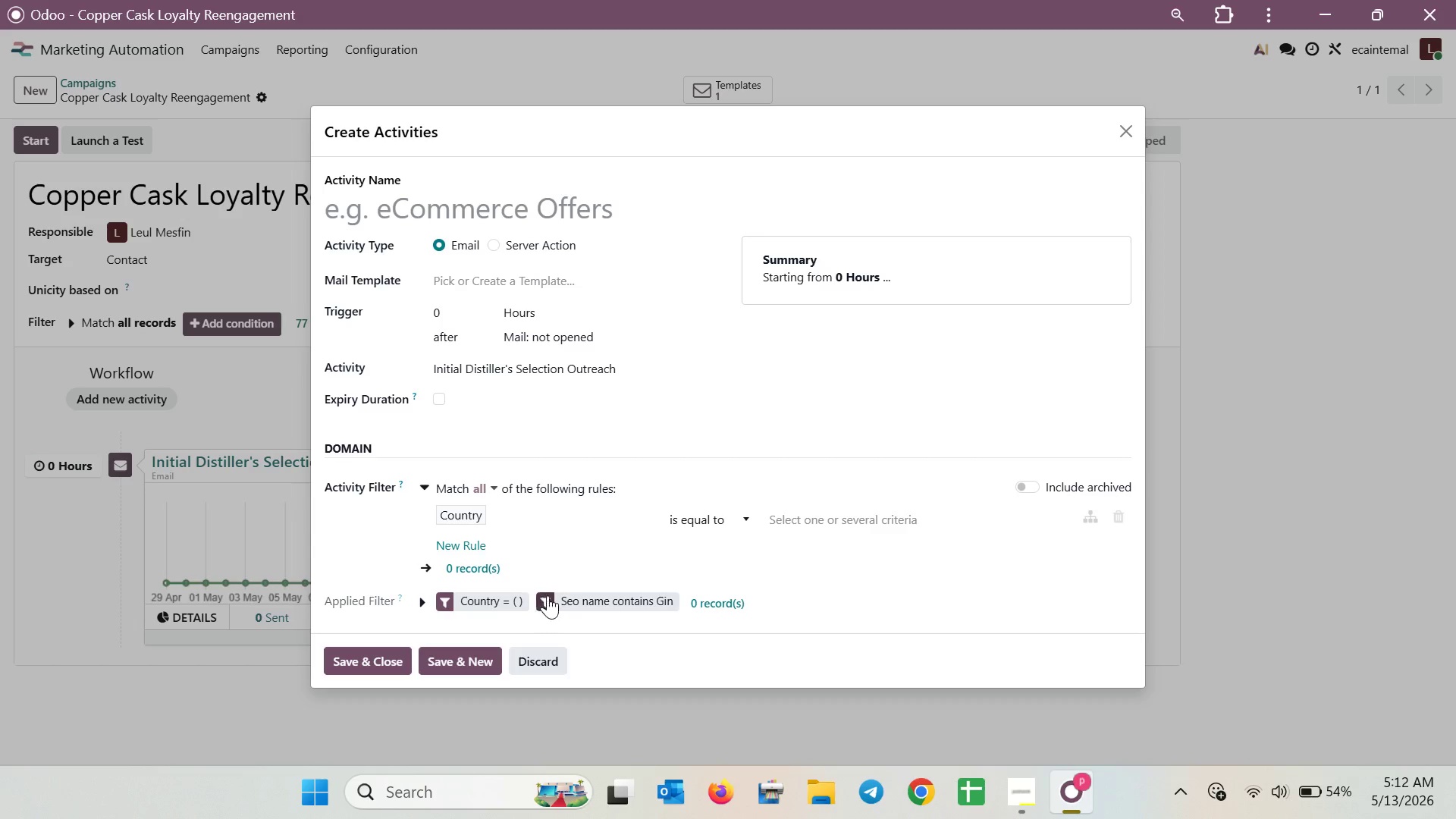 
wait(13.72)
 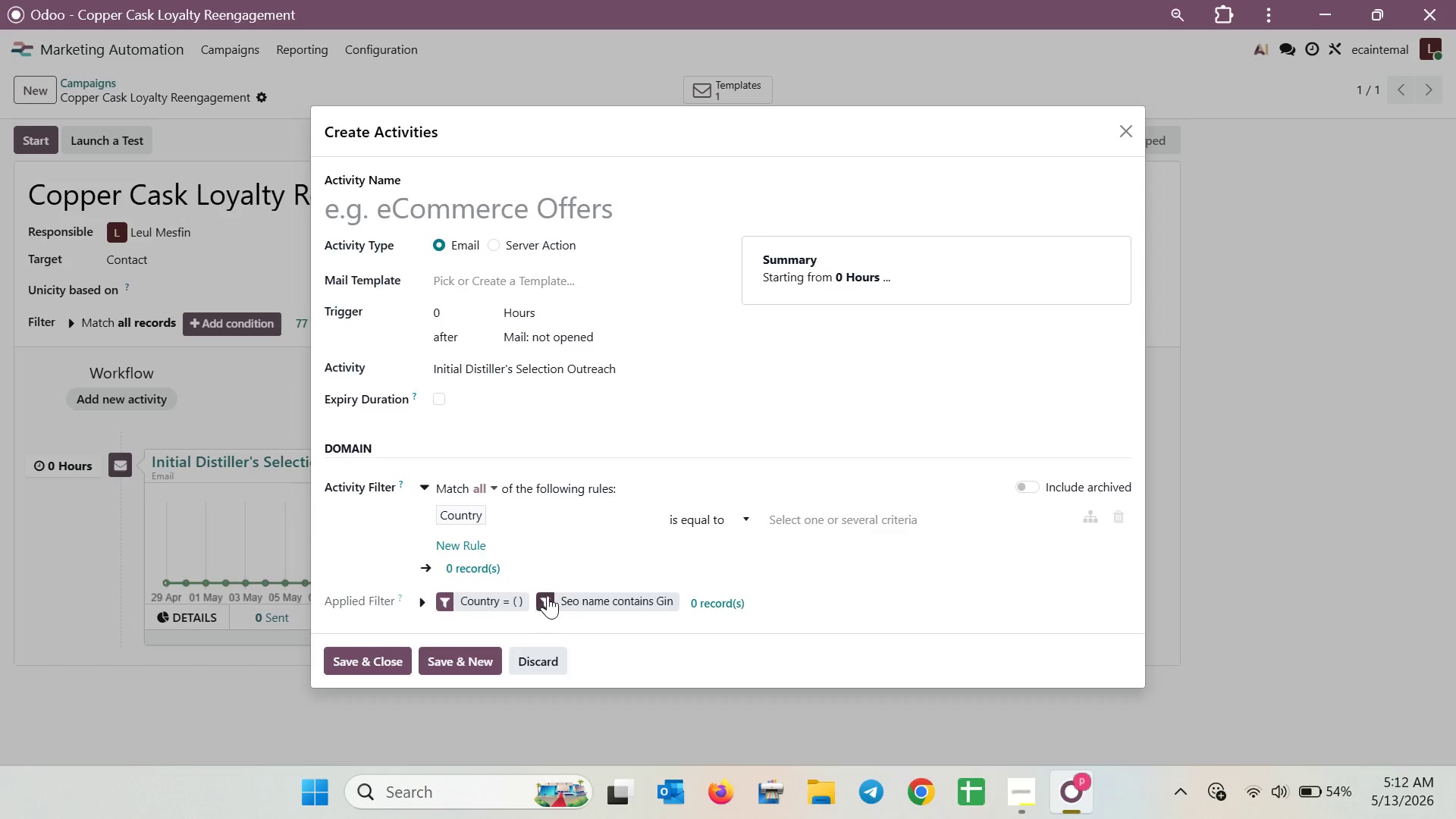 
left_click([500, 594])
 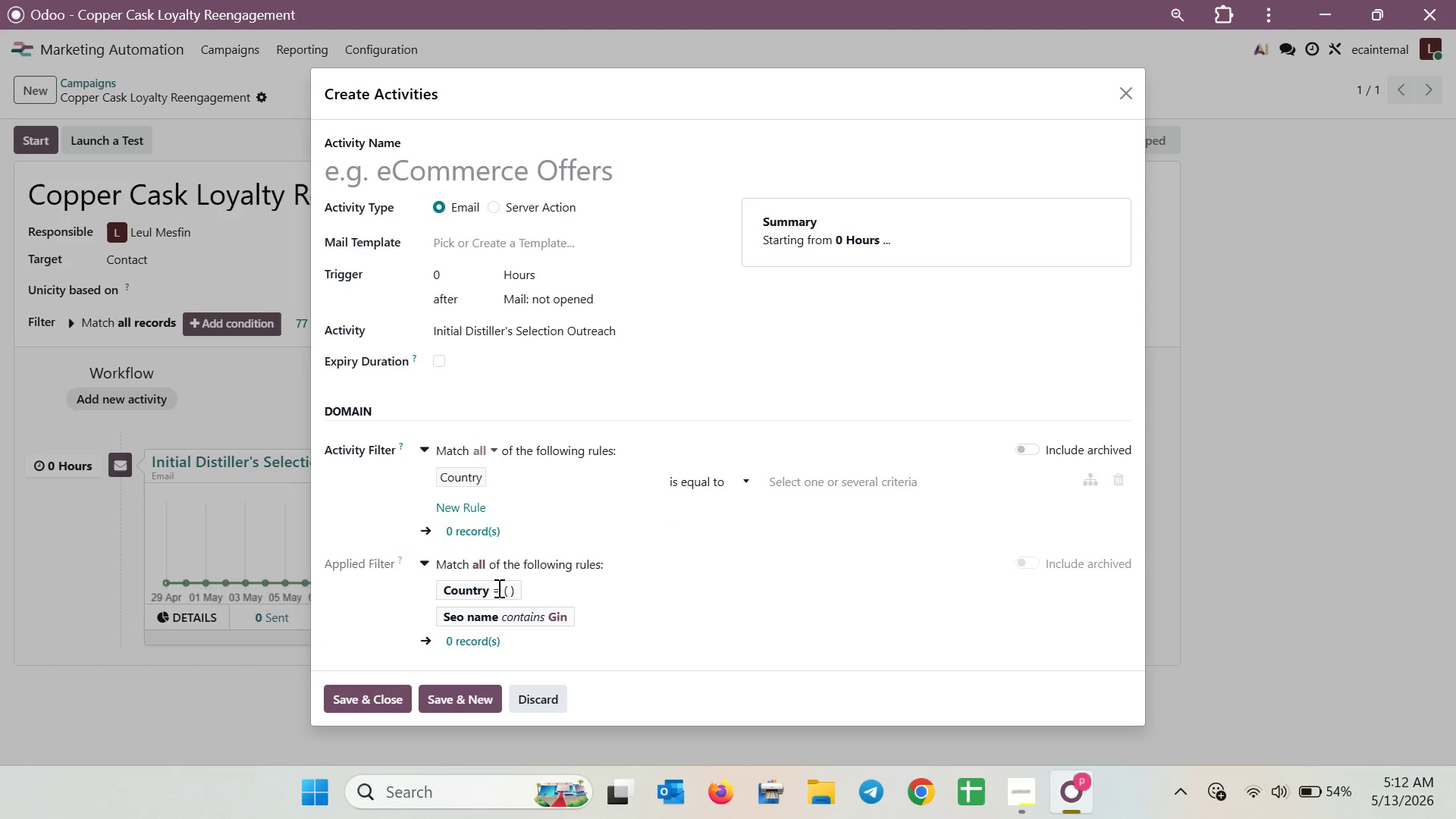 
left_click([497, 585])
 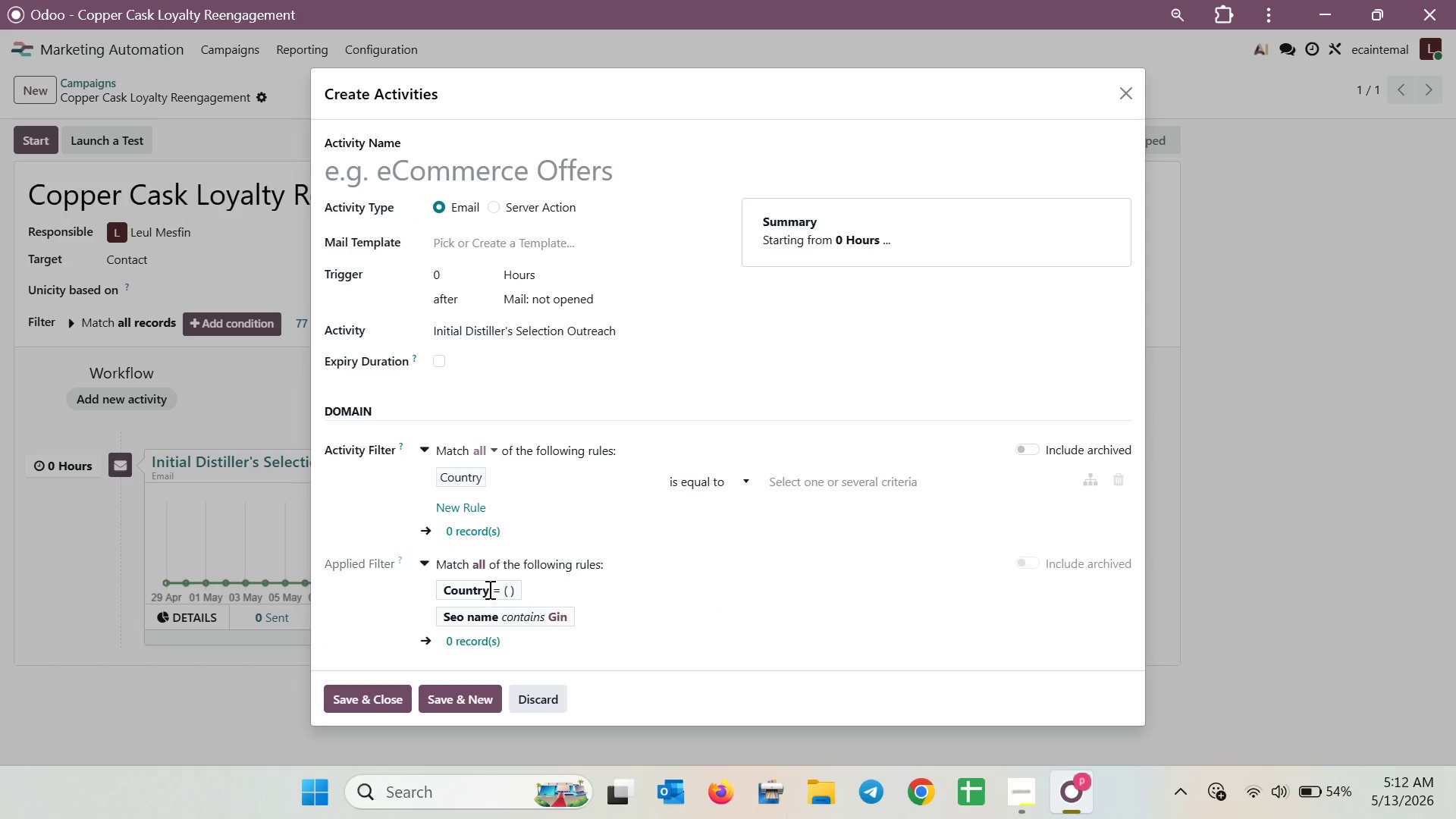 
double_click([488, 589])
 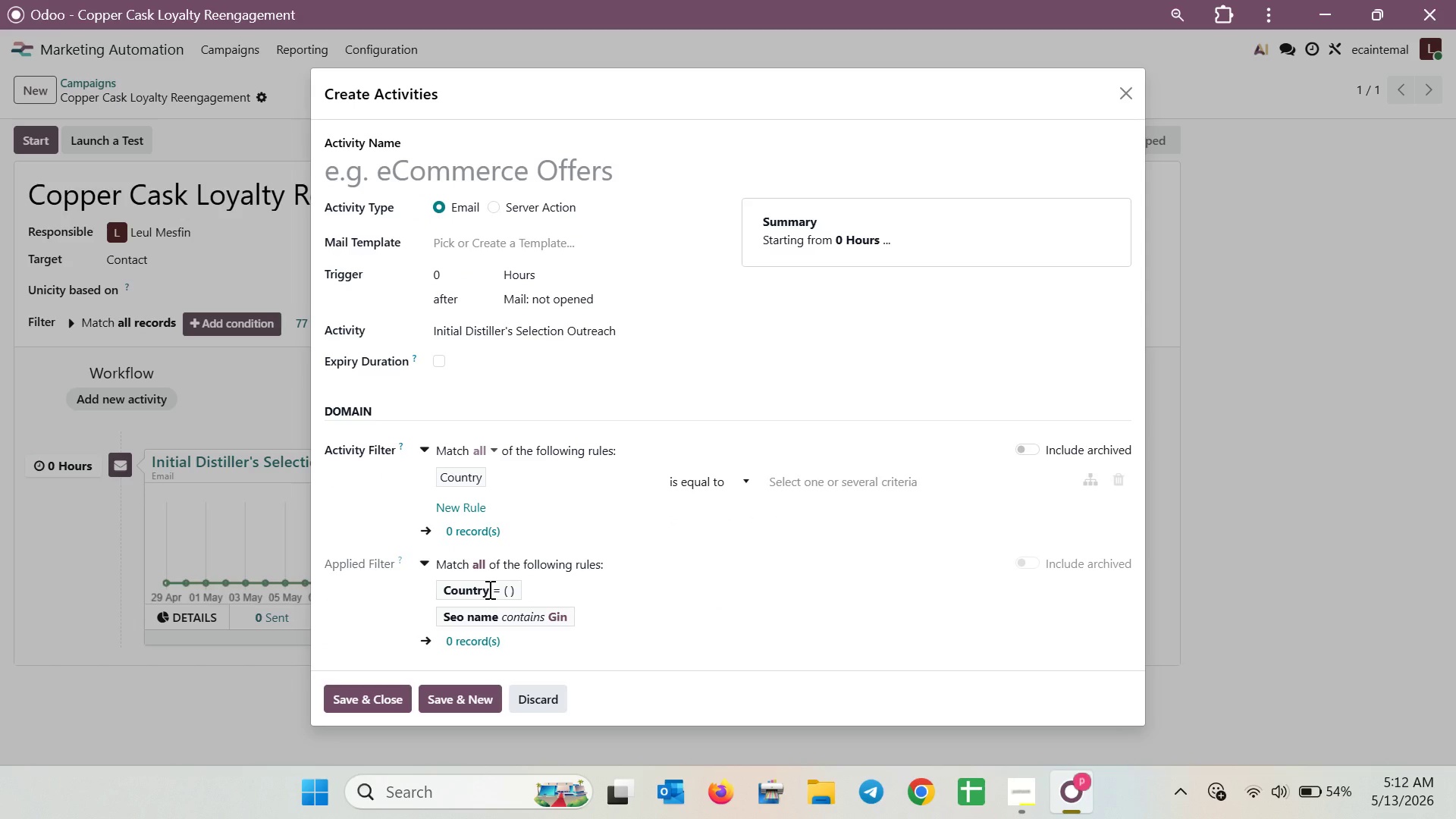 
triple_click([488, 589])
 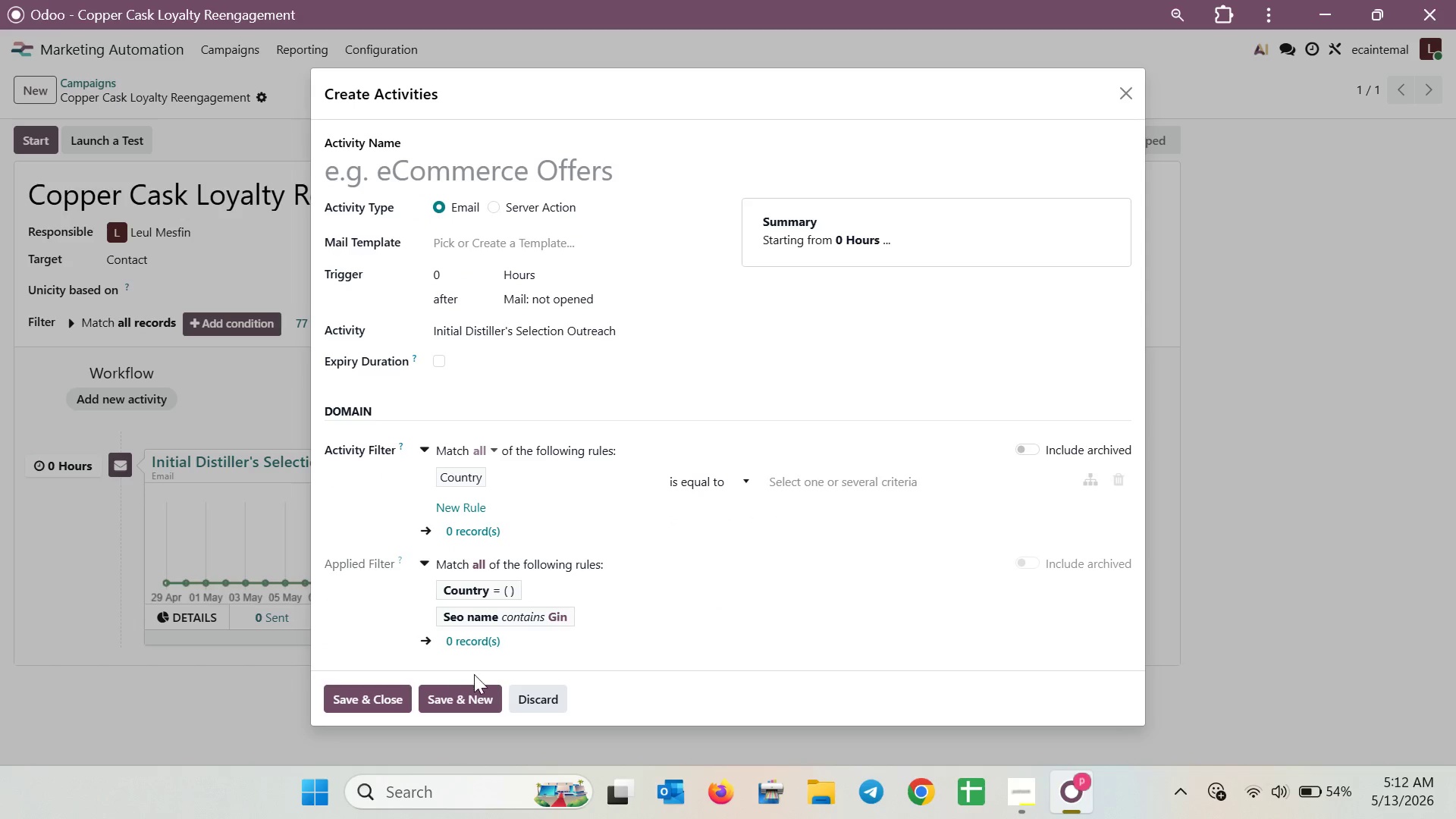 
left_click([529, 689])
 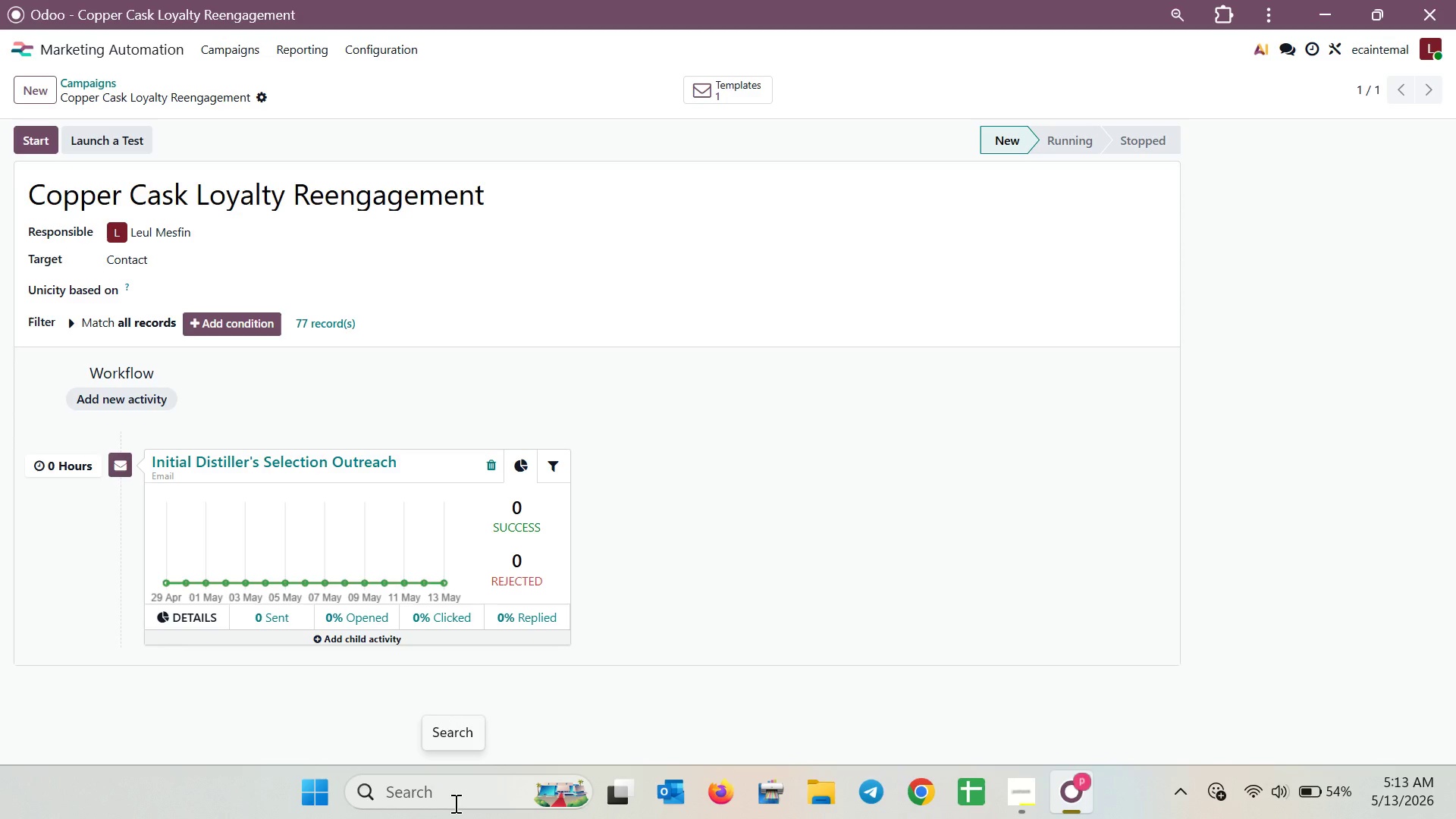 
wait(60.08)
 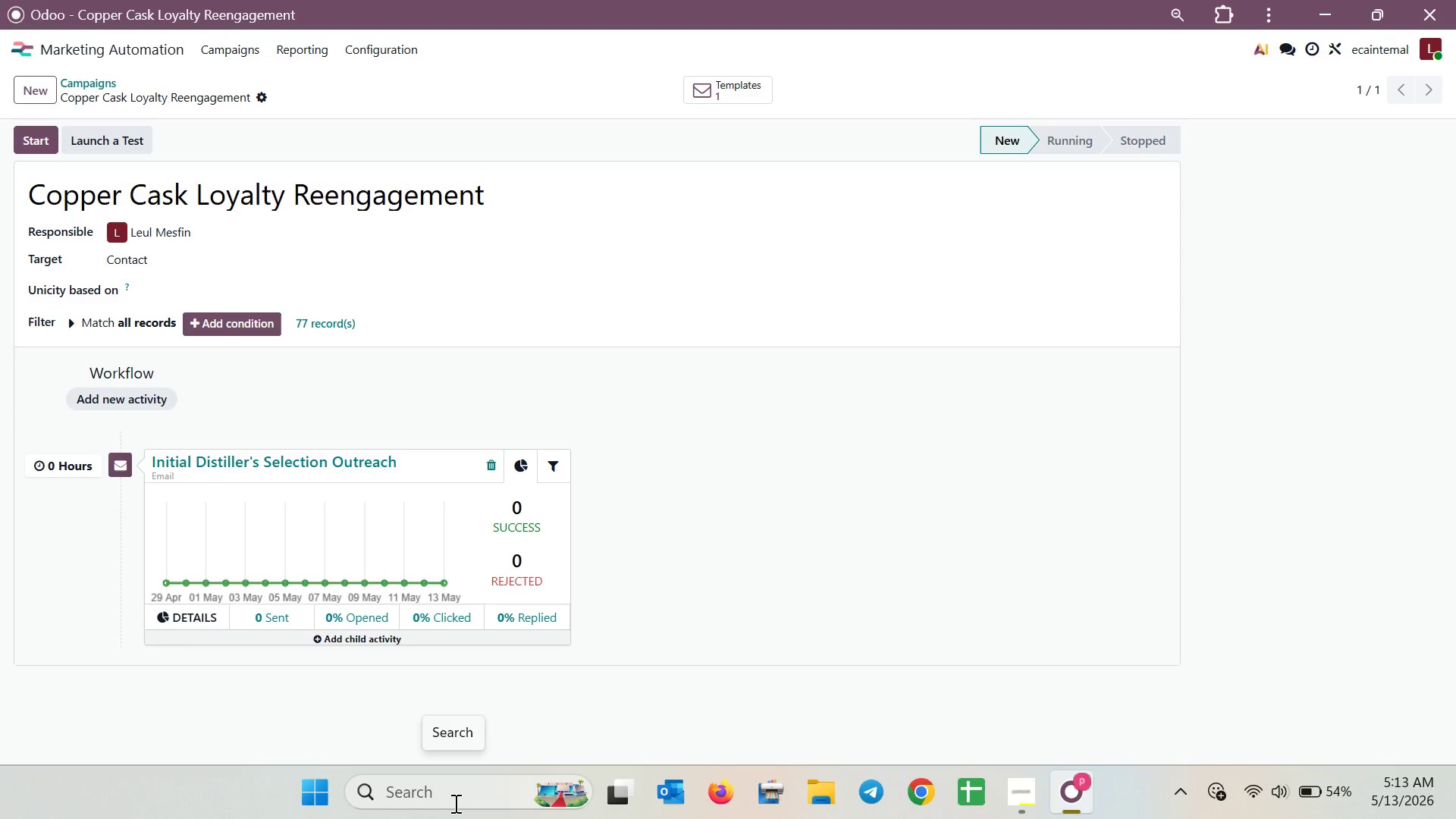 
left_click([290, 631])
 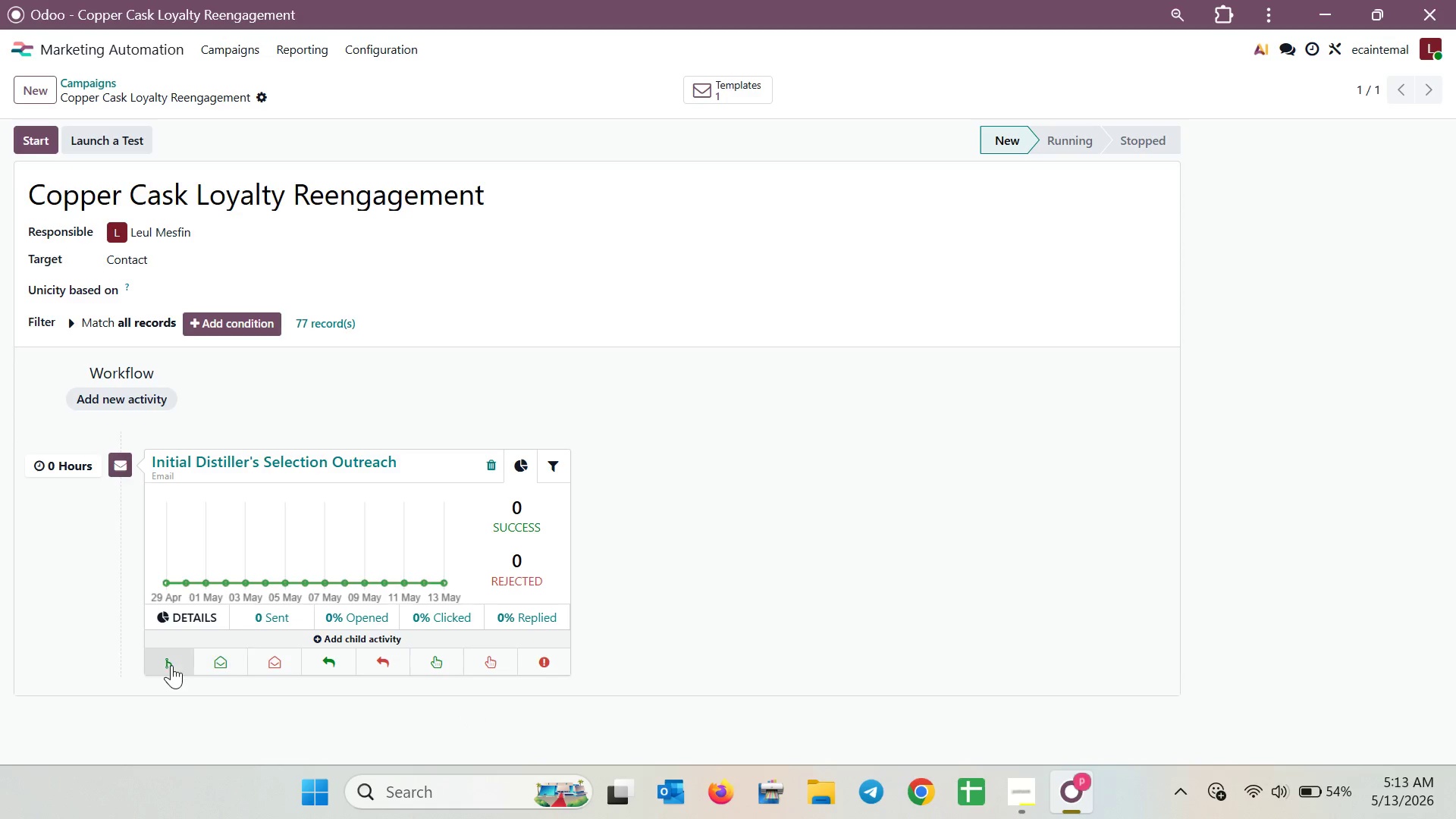 
left_click([171, 665])
 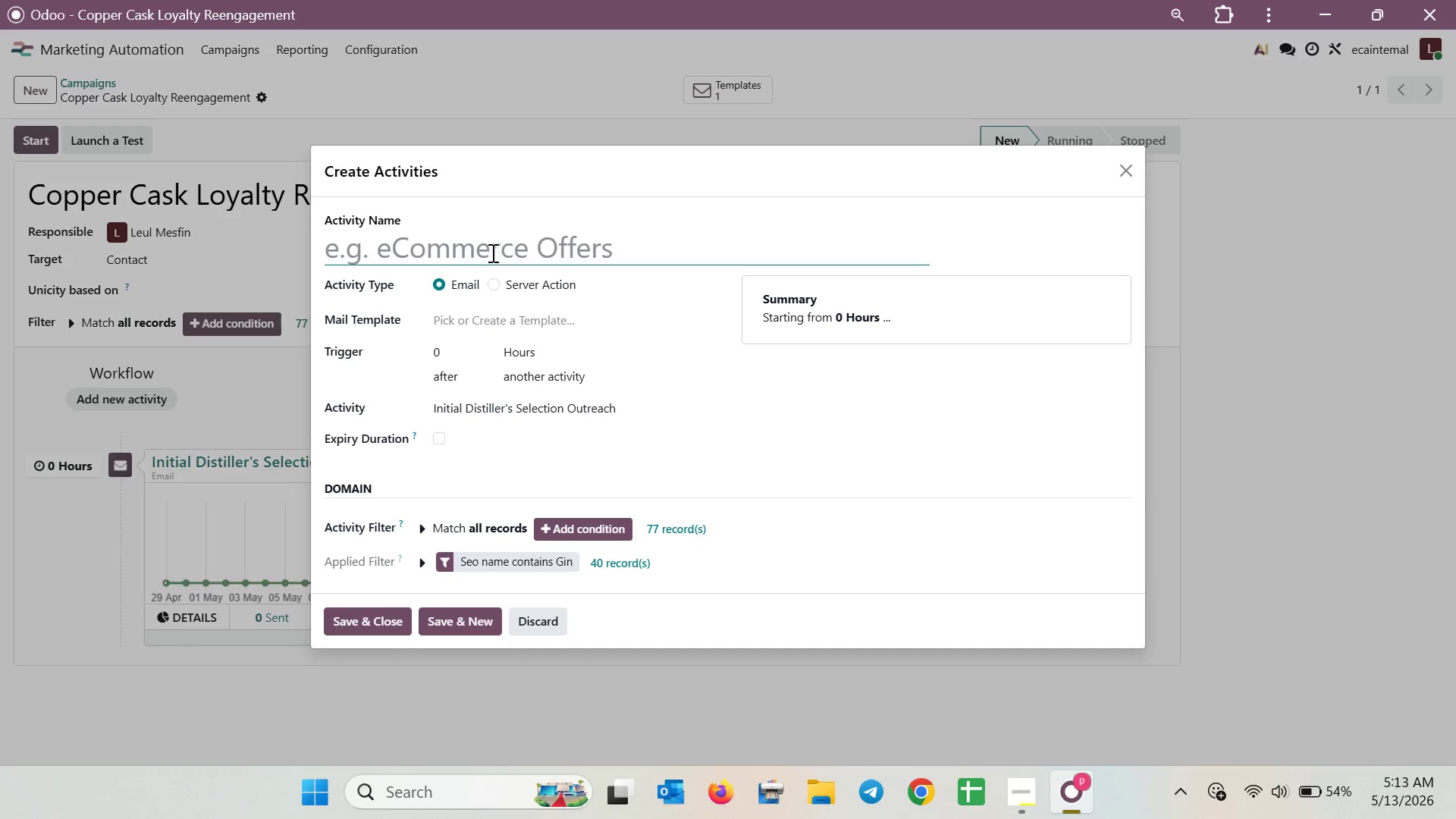 
left_click([474, 250])
 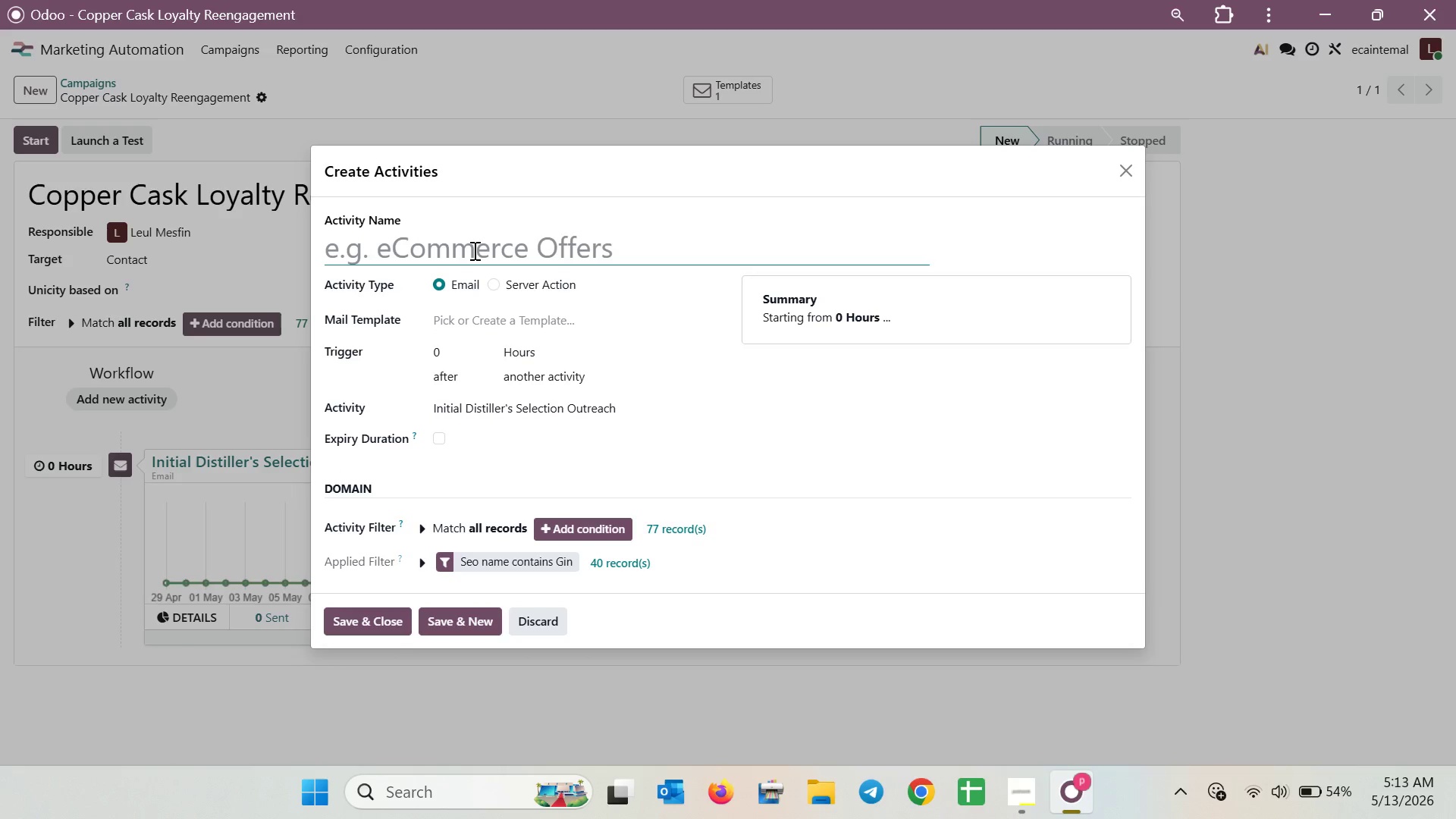 
key(Shift+H)
 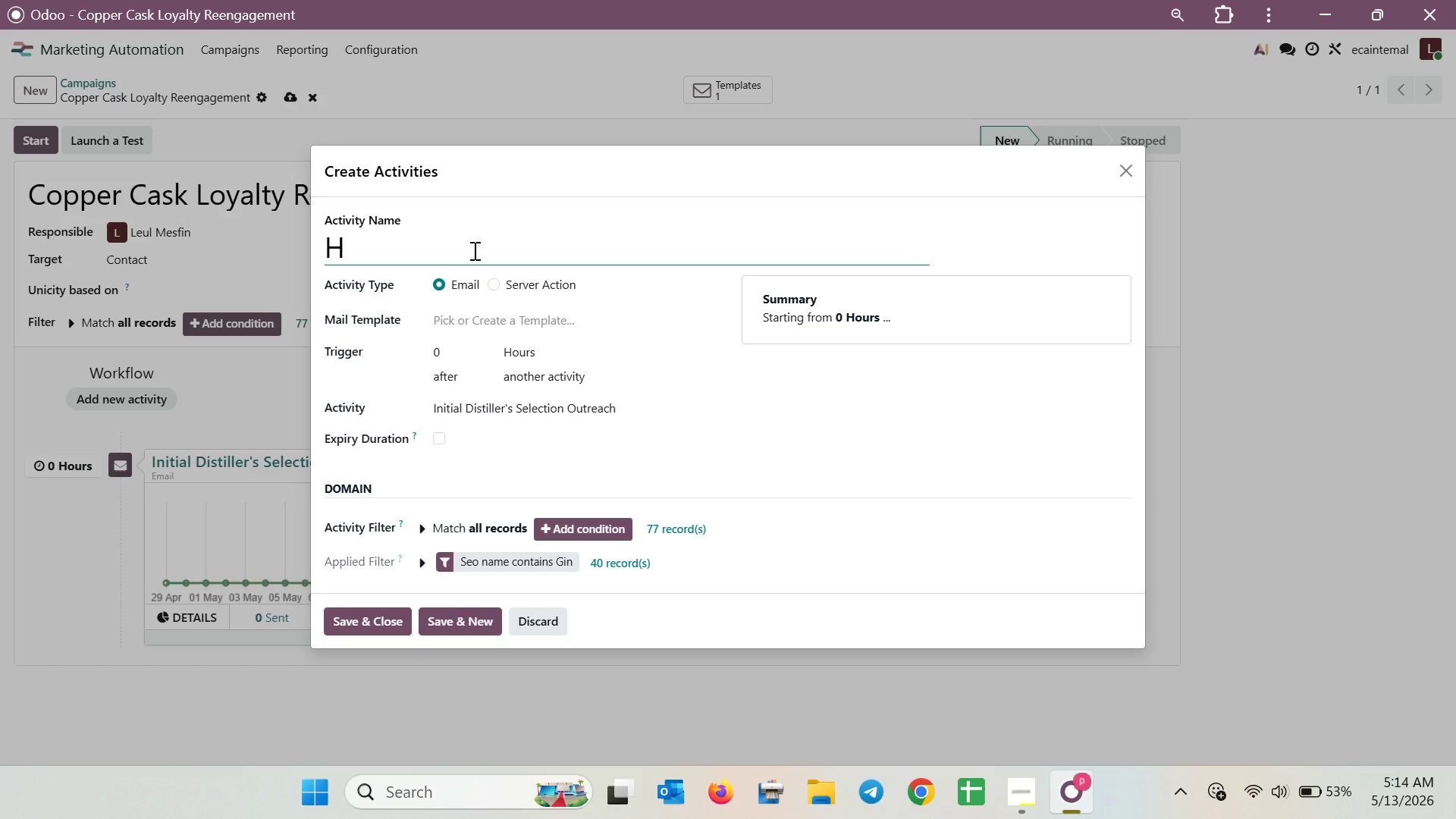 
wait(25.81)
 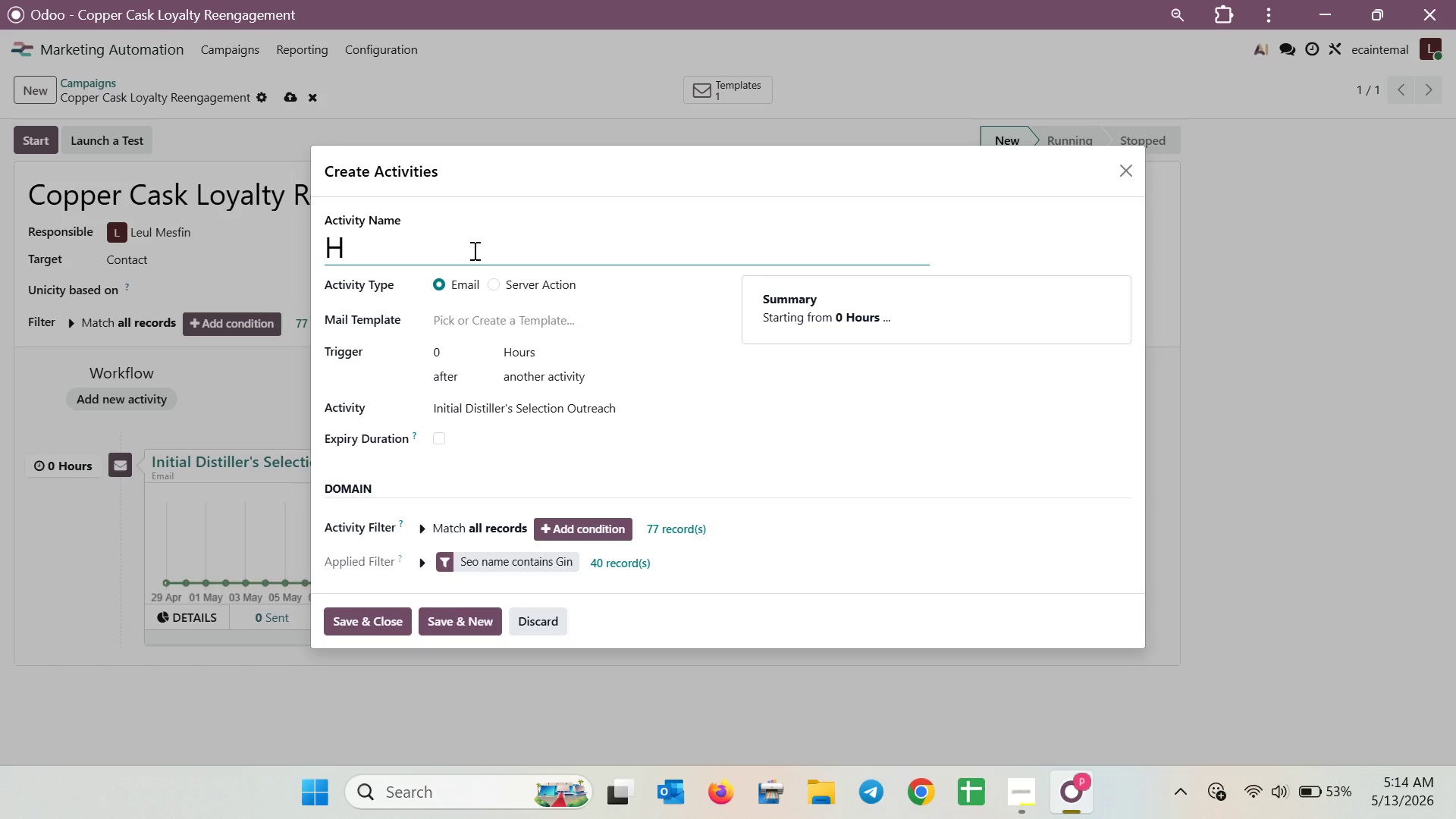 
key(I)
 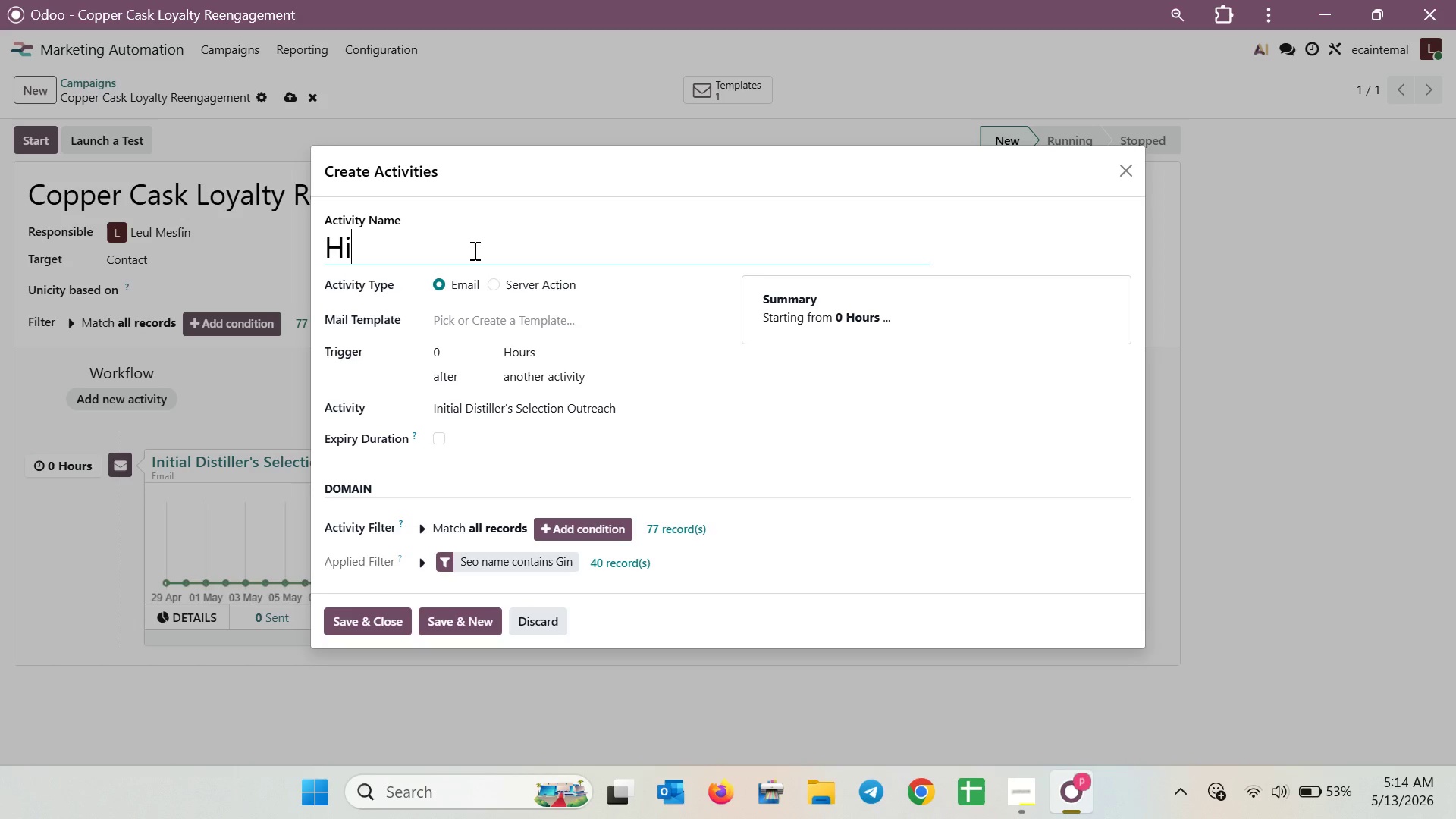 
type(ghland )
 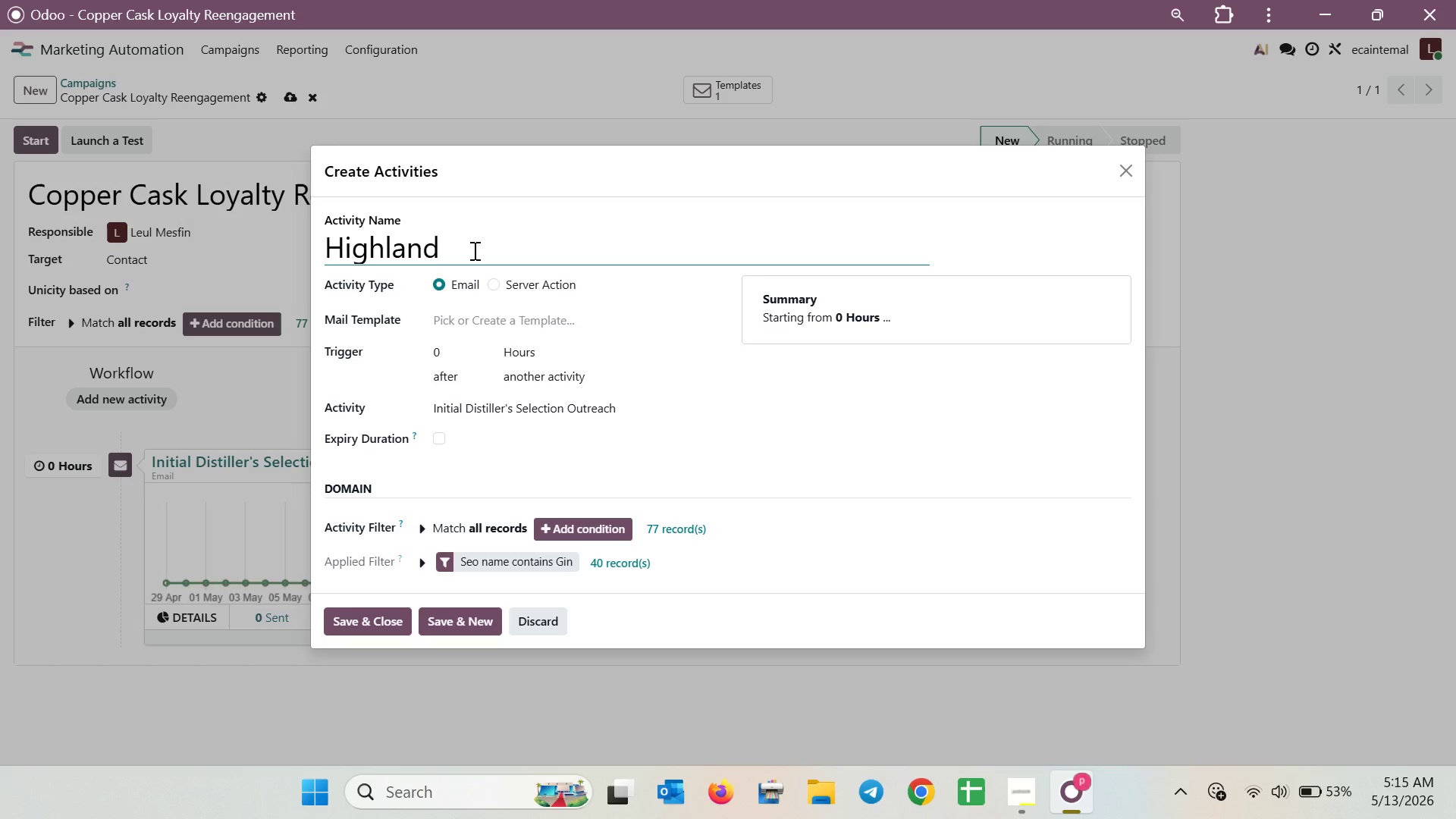 
wait(71.75)
 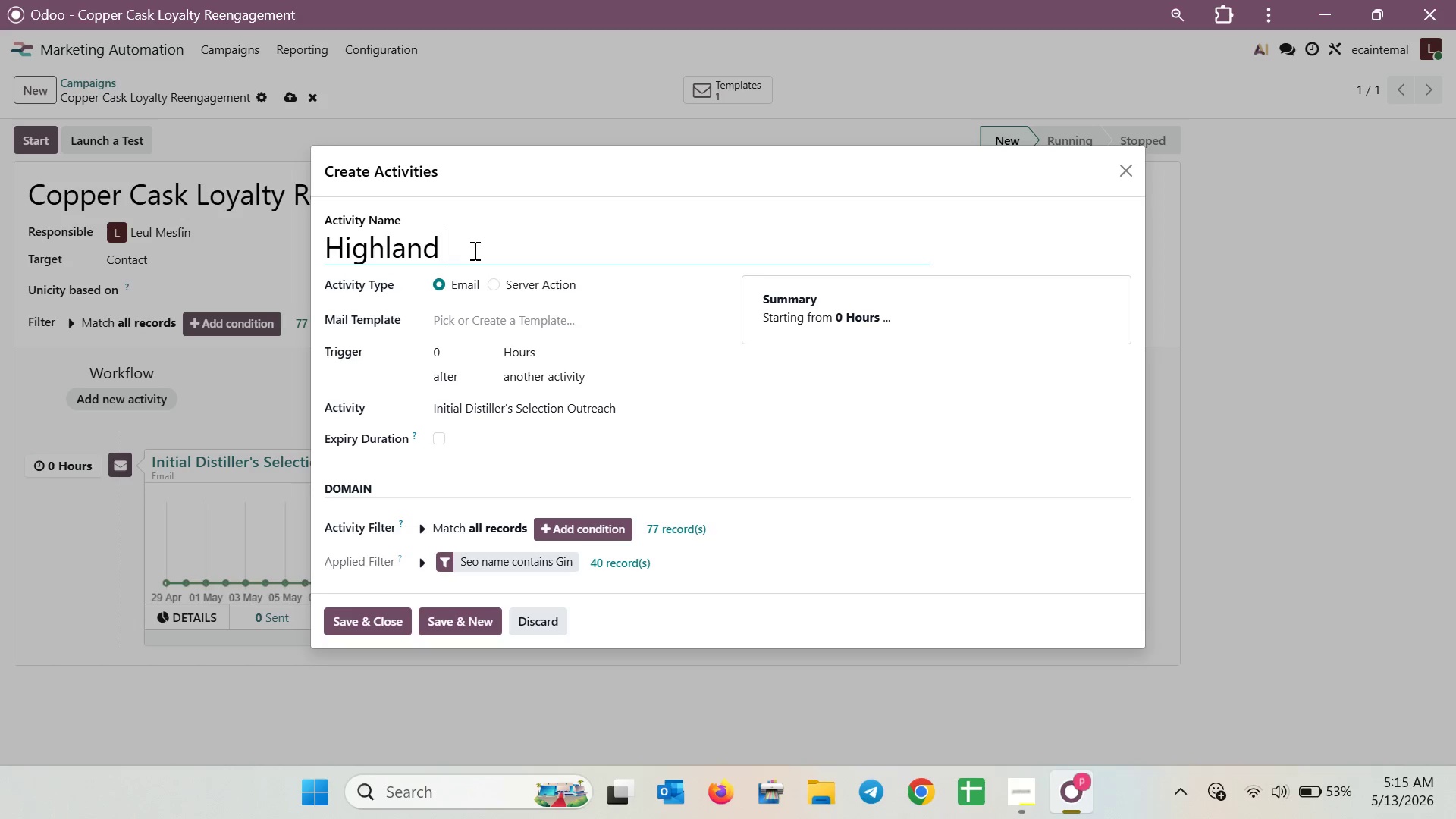 
type(Botanical )
 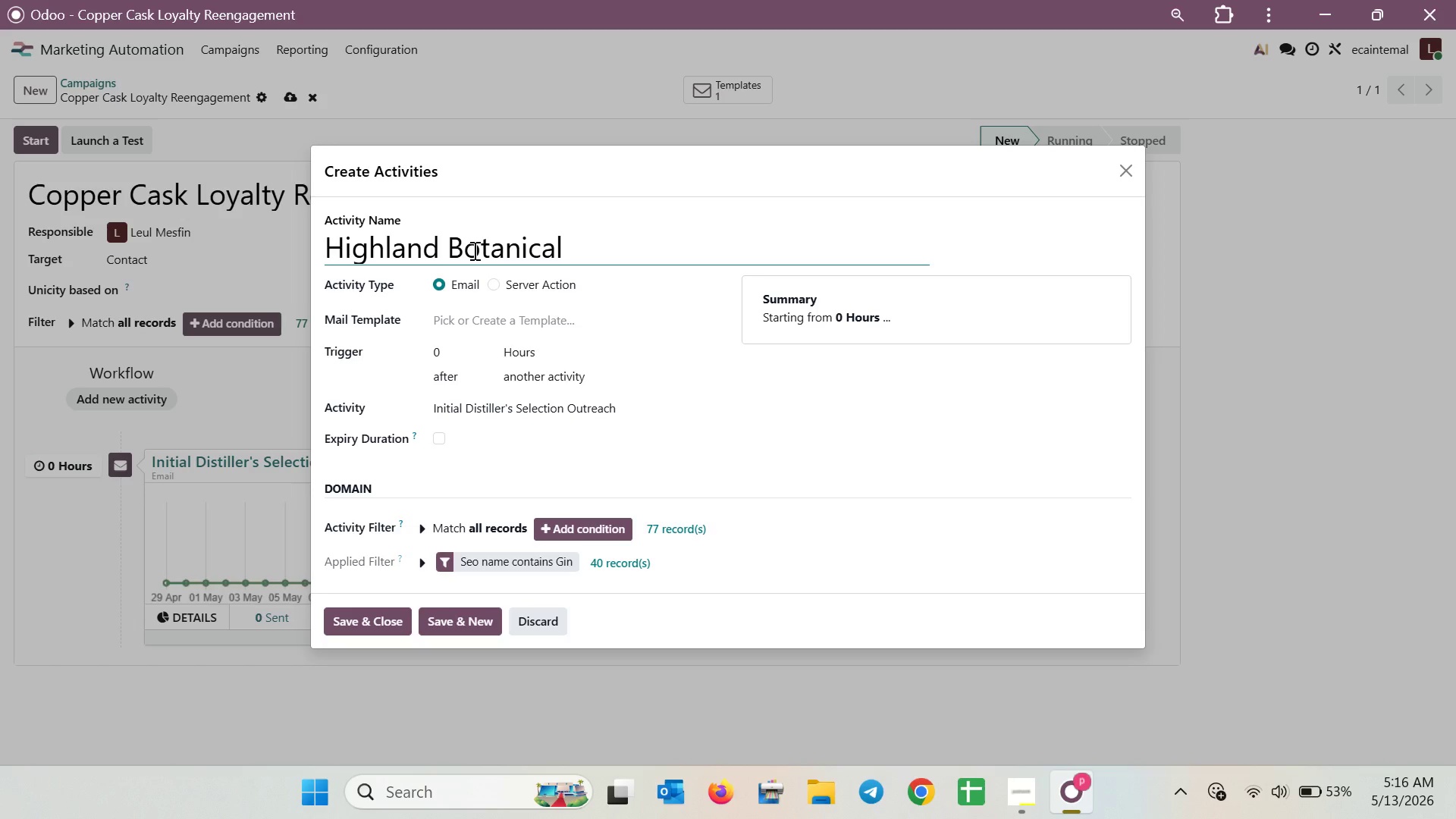 
wait(13.58)
 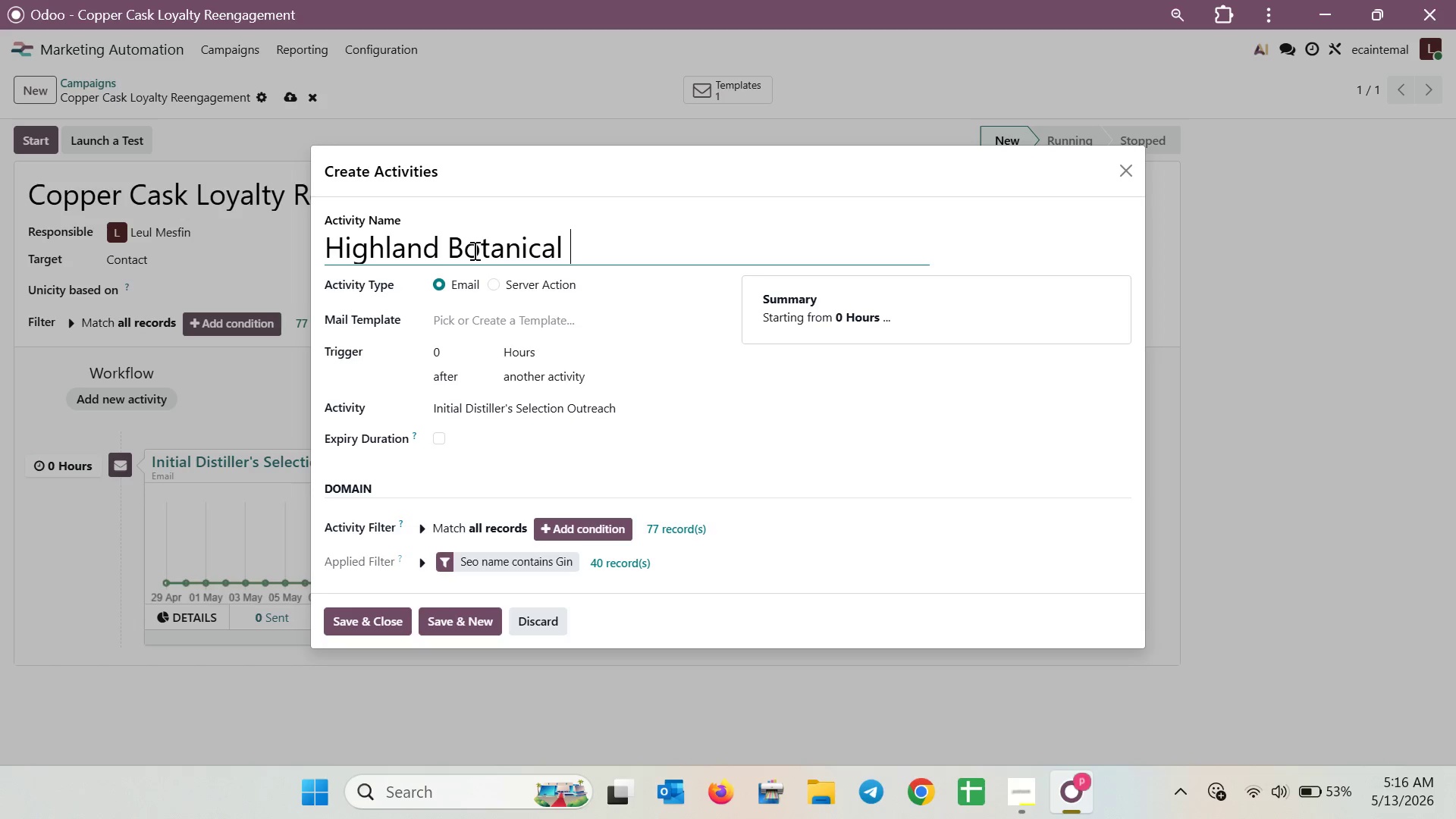 
type(Pre-order Incentiv)
 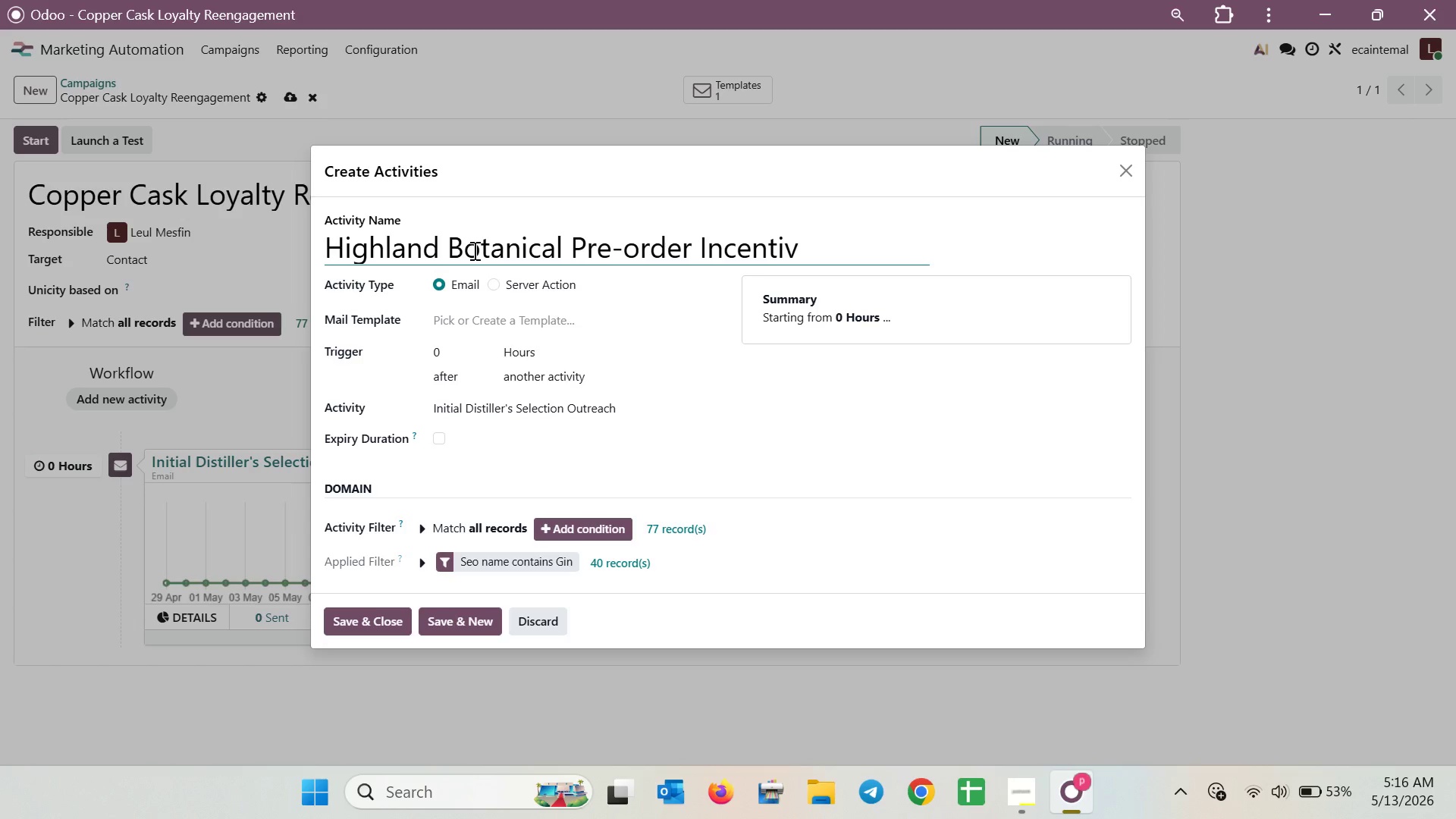 
hold_key(key=E, duration=0.41)
 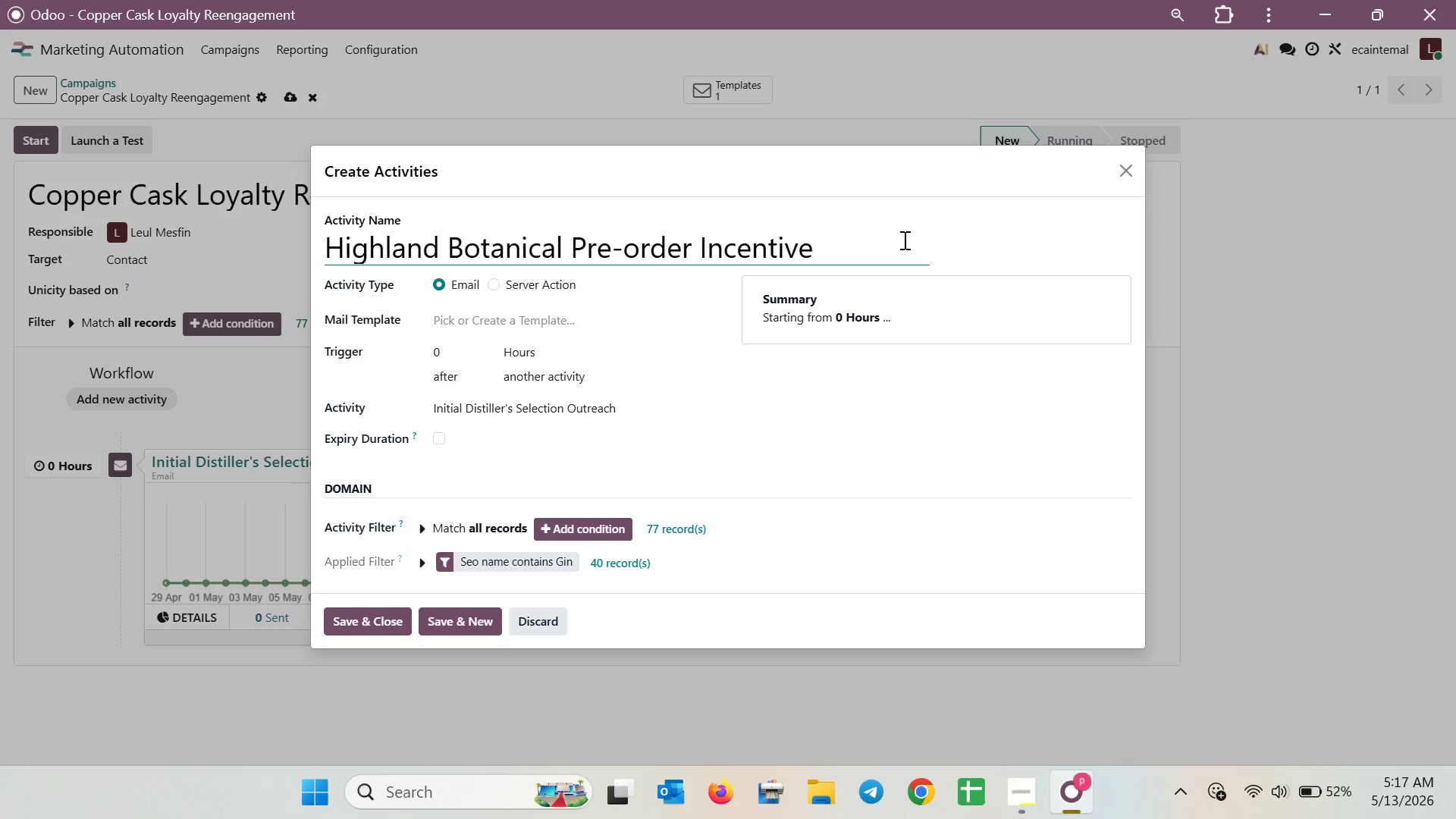 
wait(77.58)
 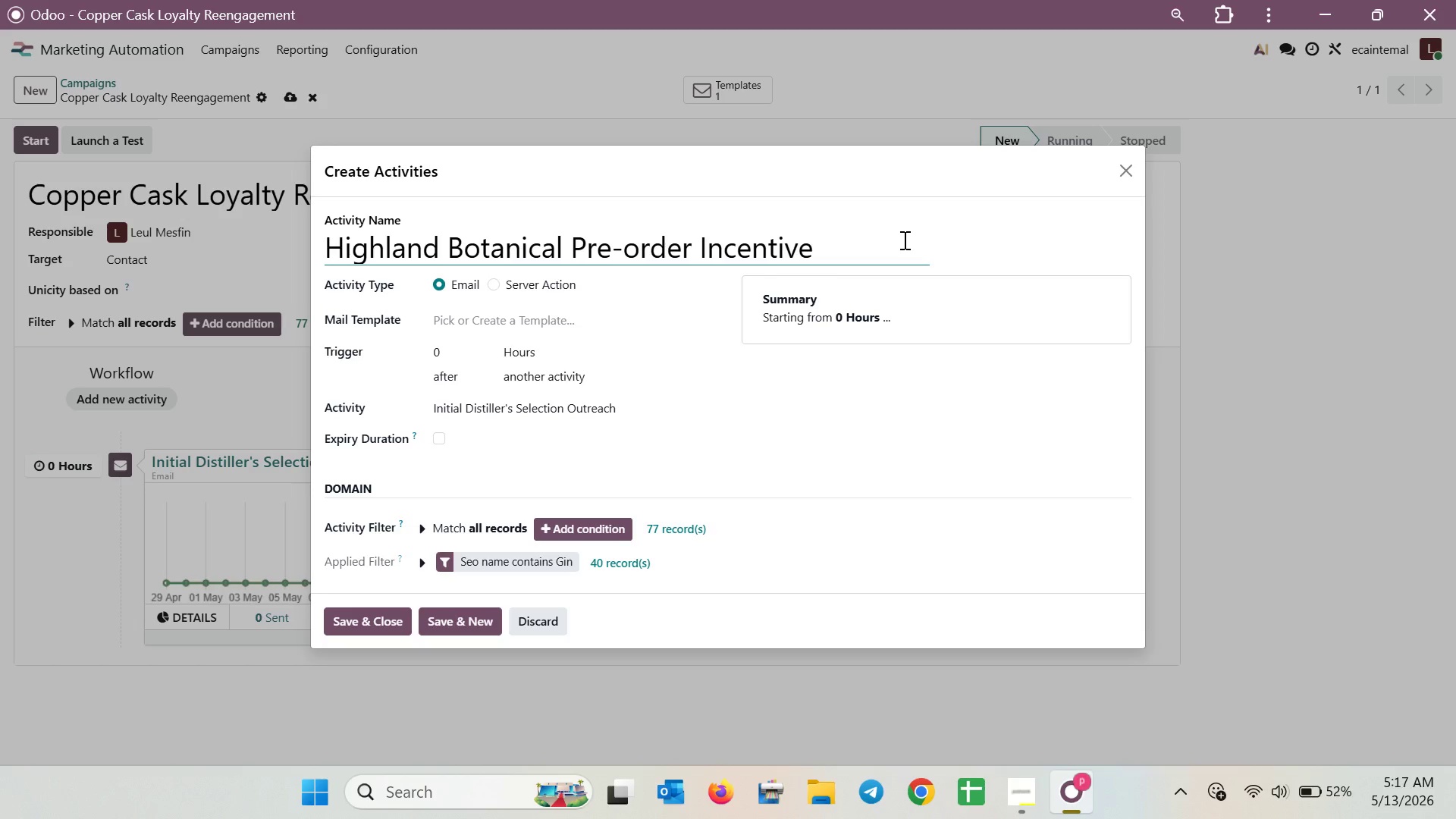 
left_click([462, 346])
 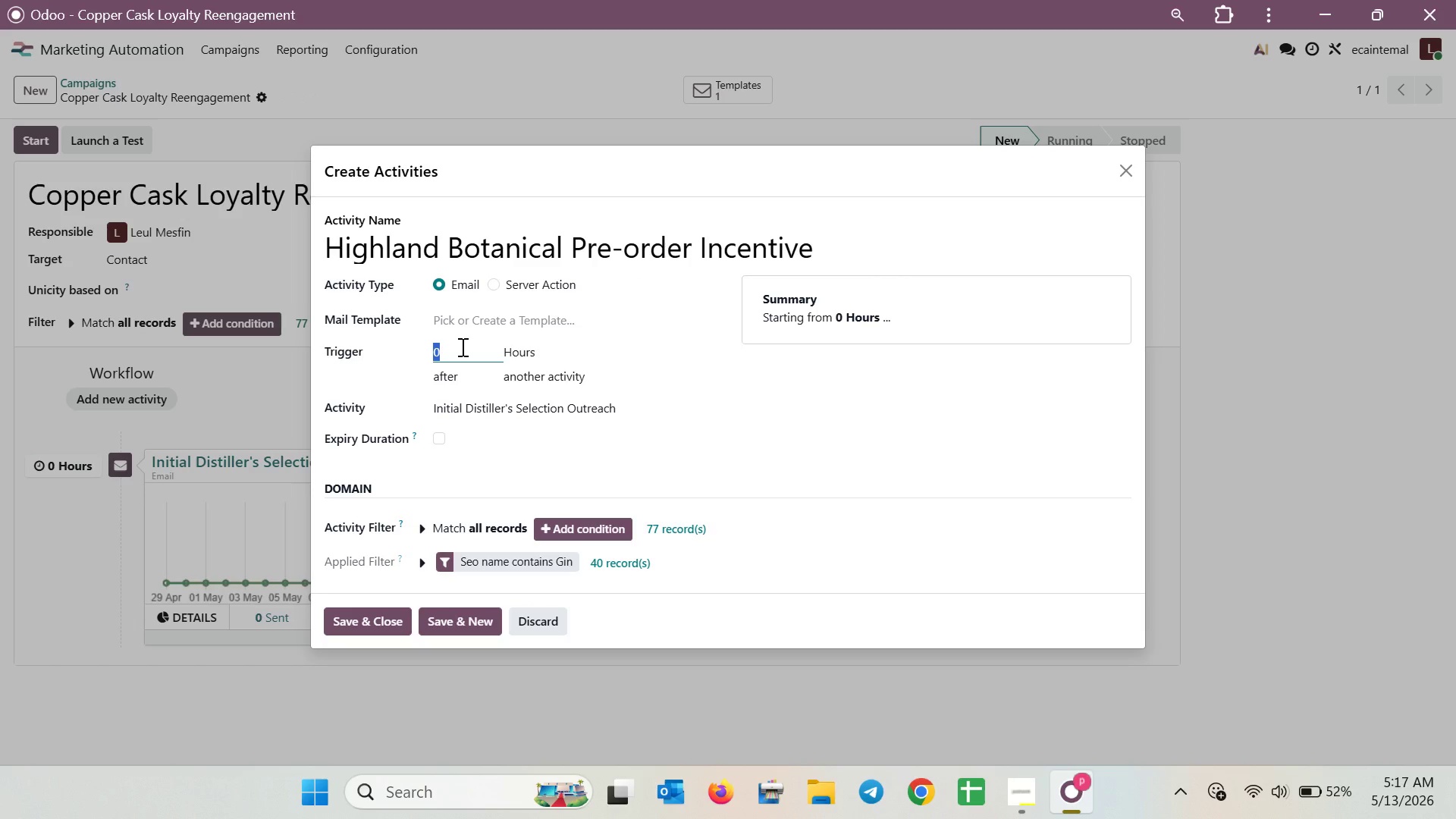 
key(2)
 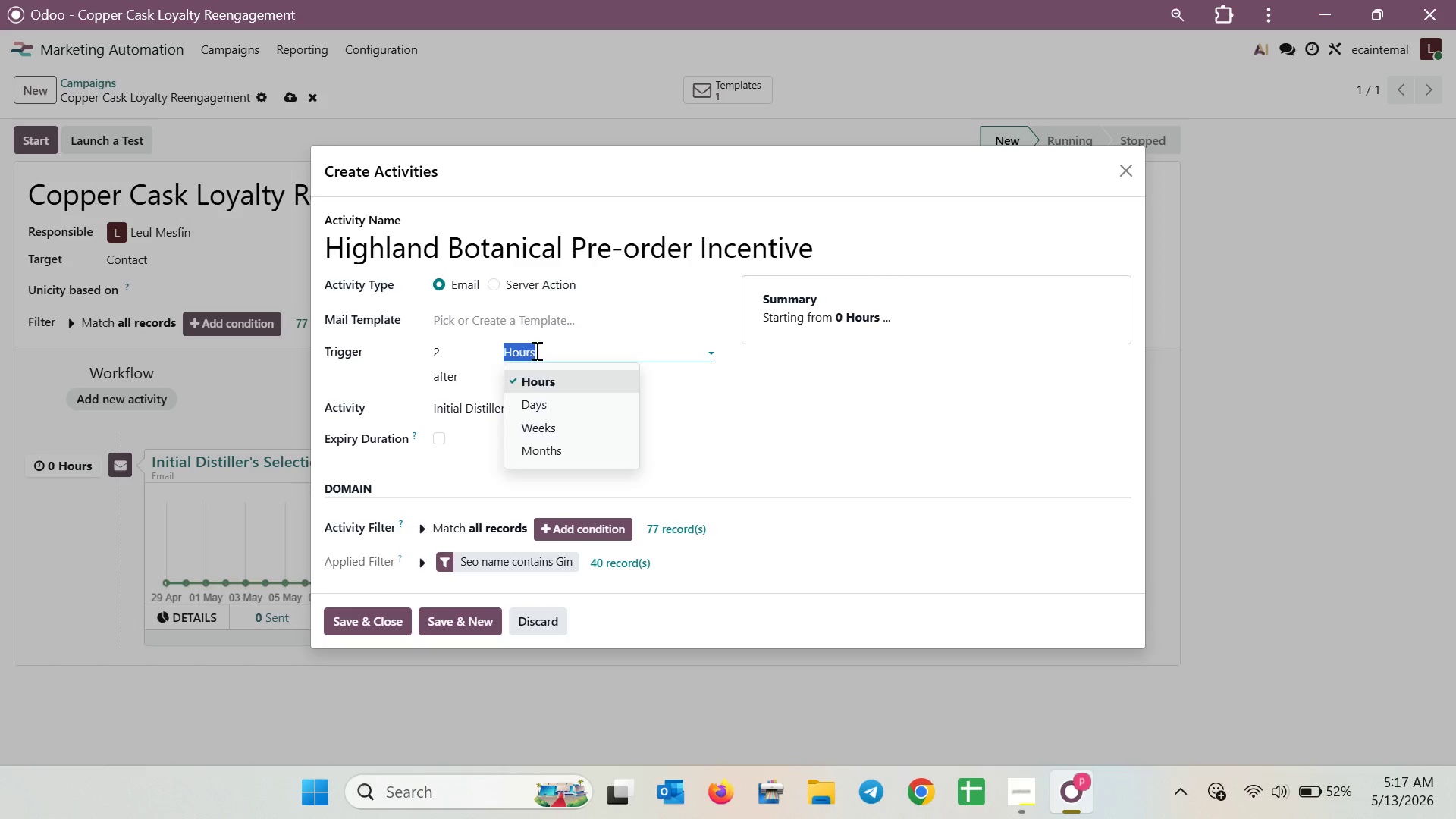 
left_click([576, 406])
 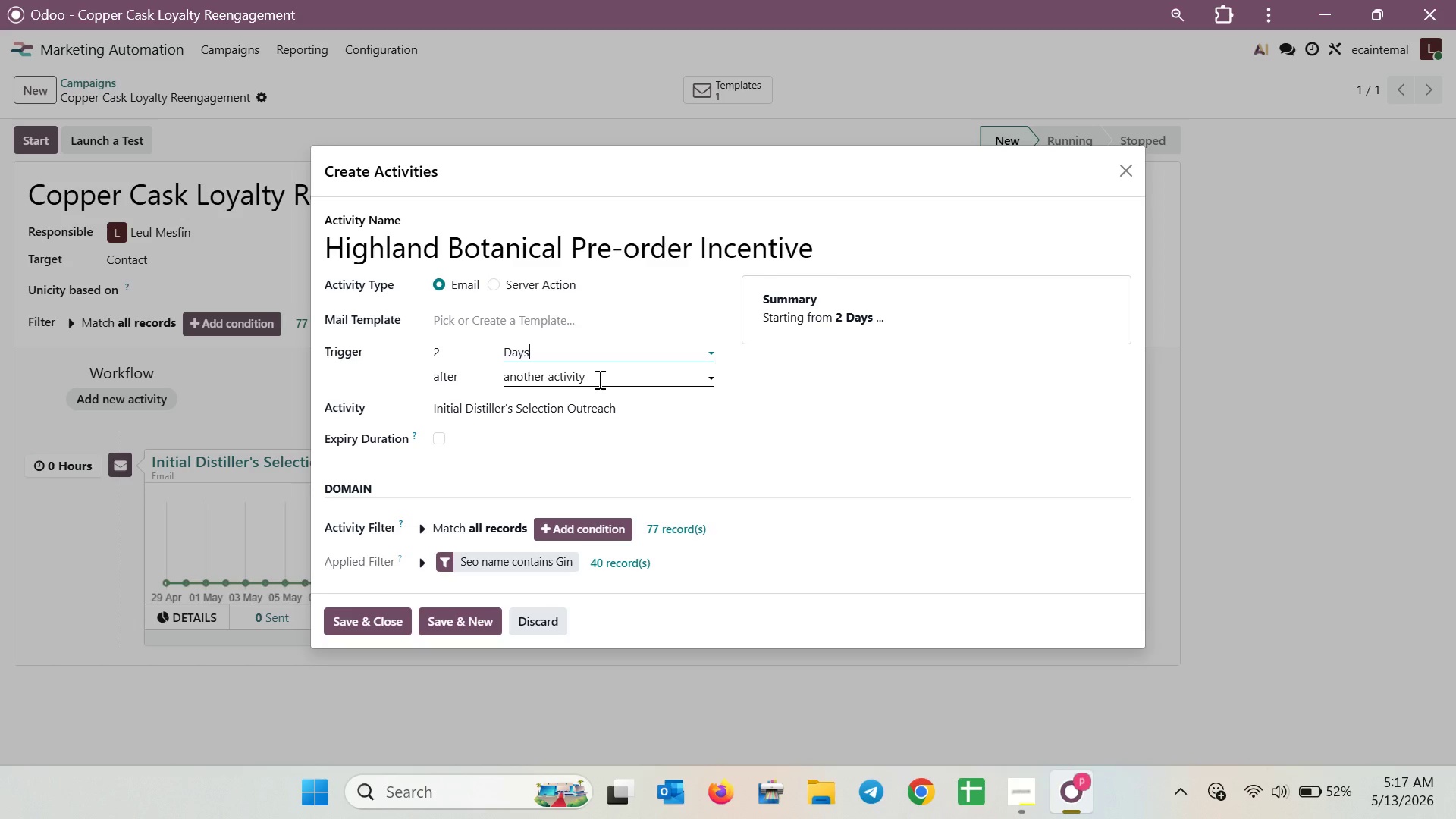 
left_click([598, 379])
 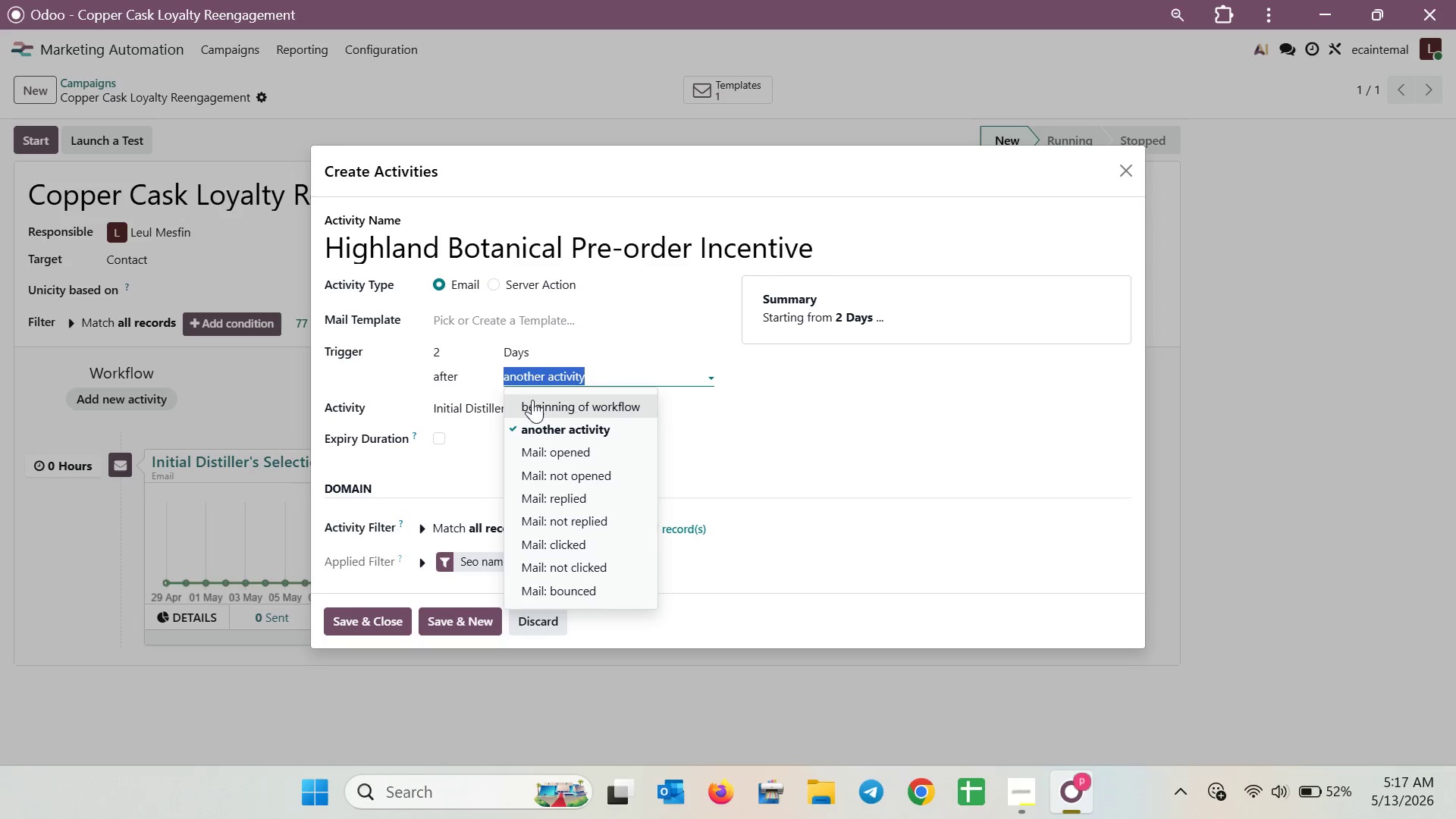 
left_click([392, 382])
 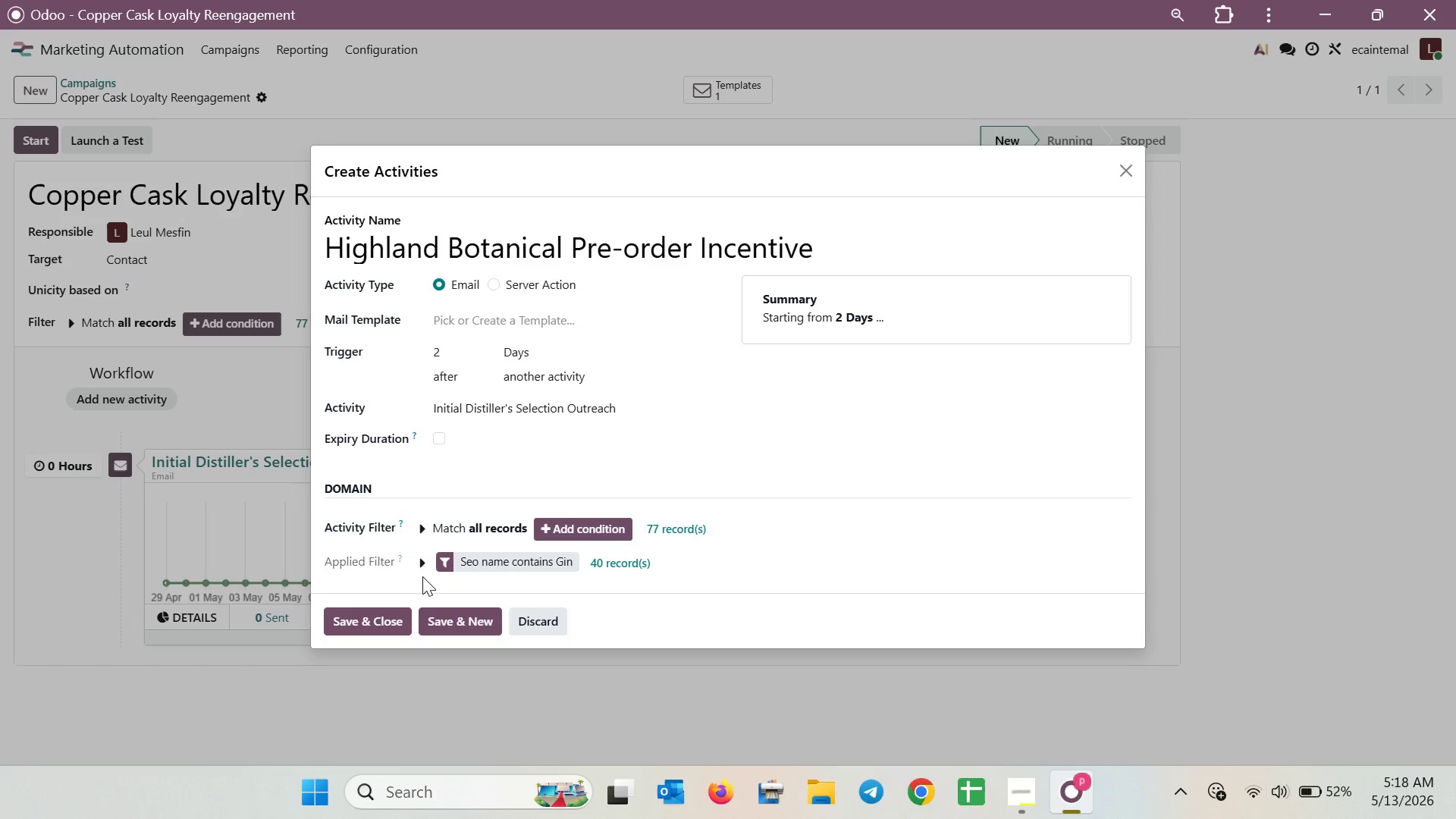 
wait(45.62)
 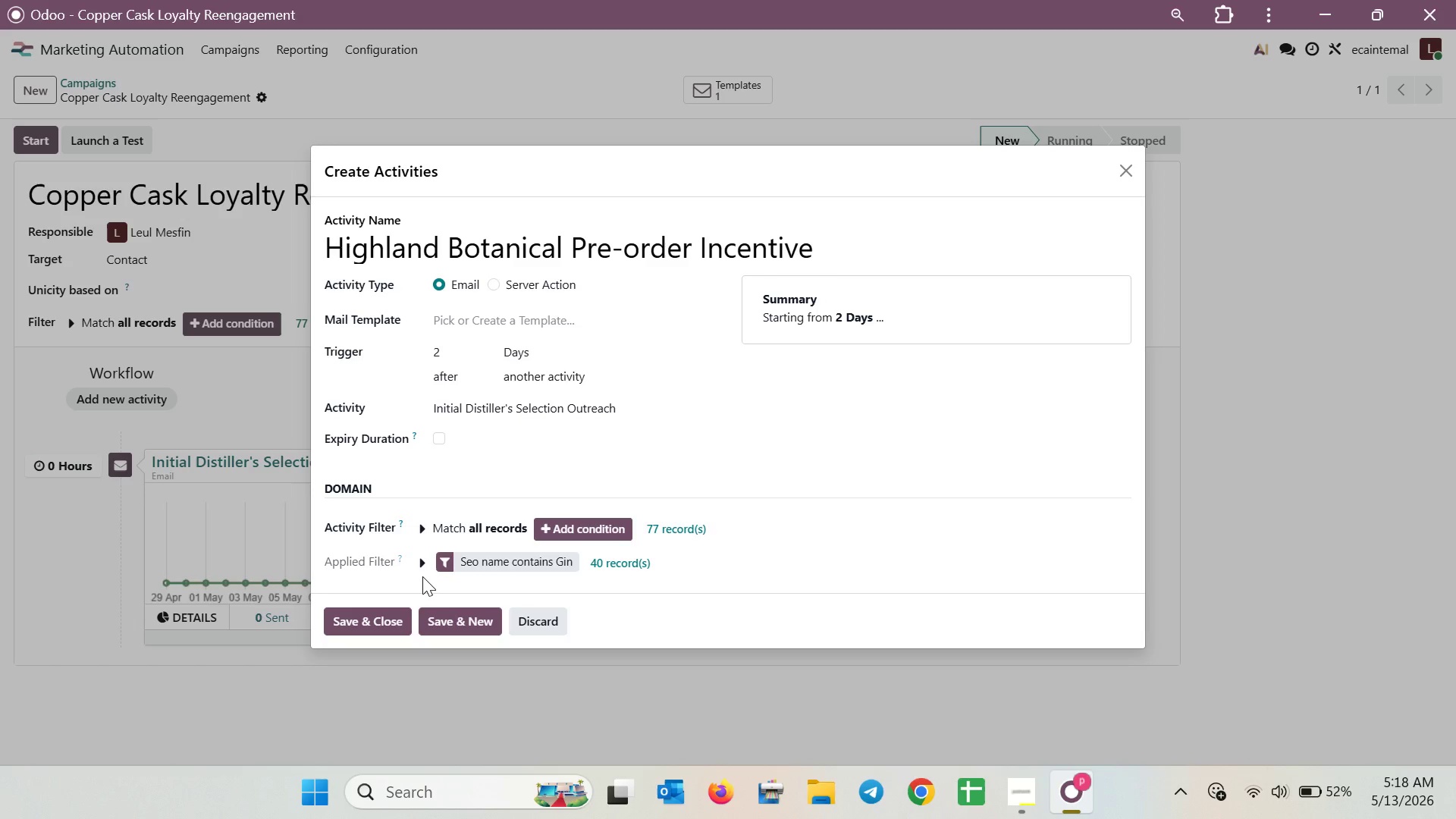 
left_click([628, 563])
 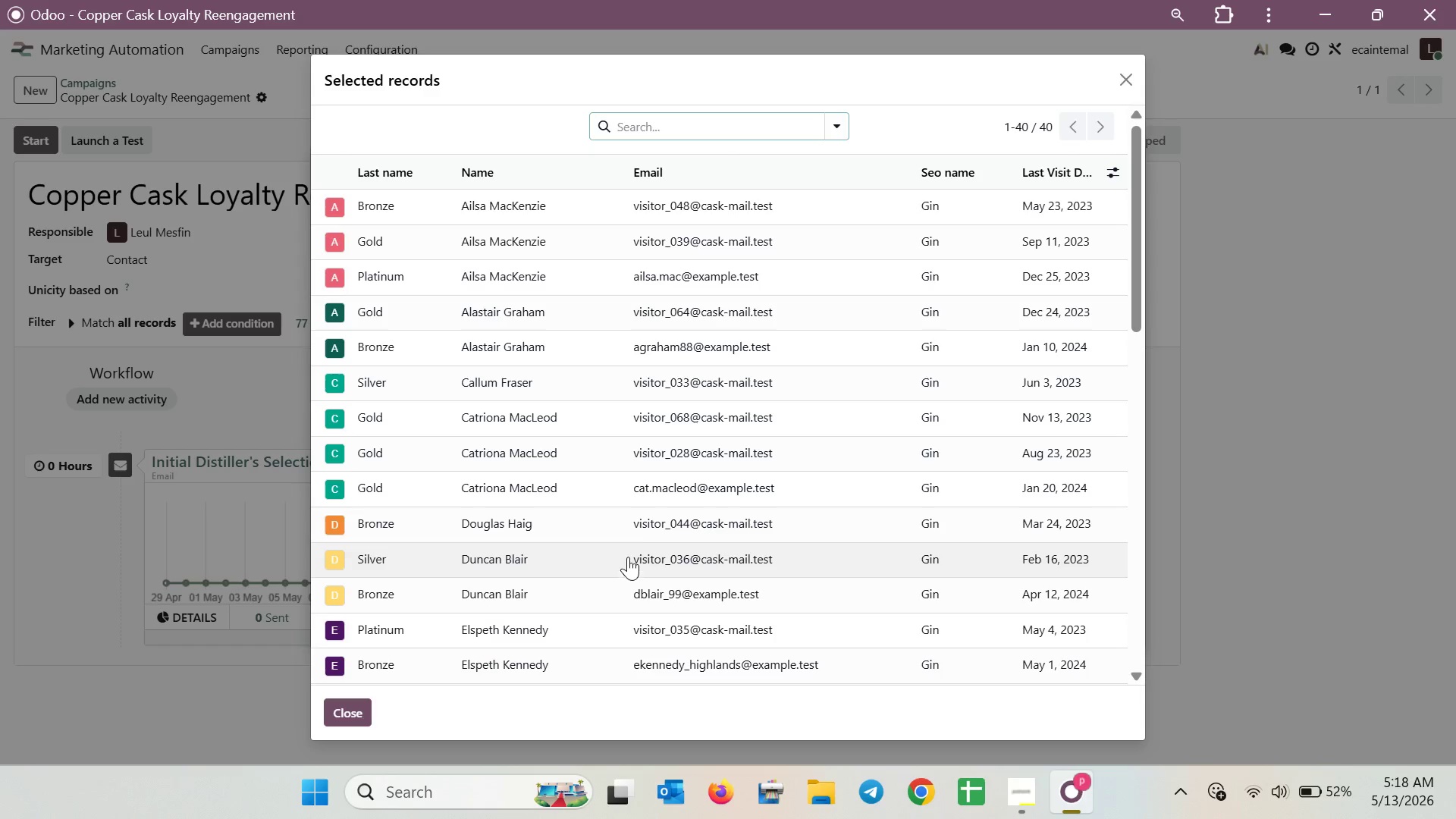 
scroll: coordinate [661, 529], scroll_direction: down, amount: 11.0
 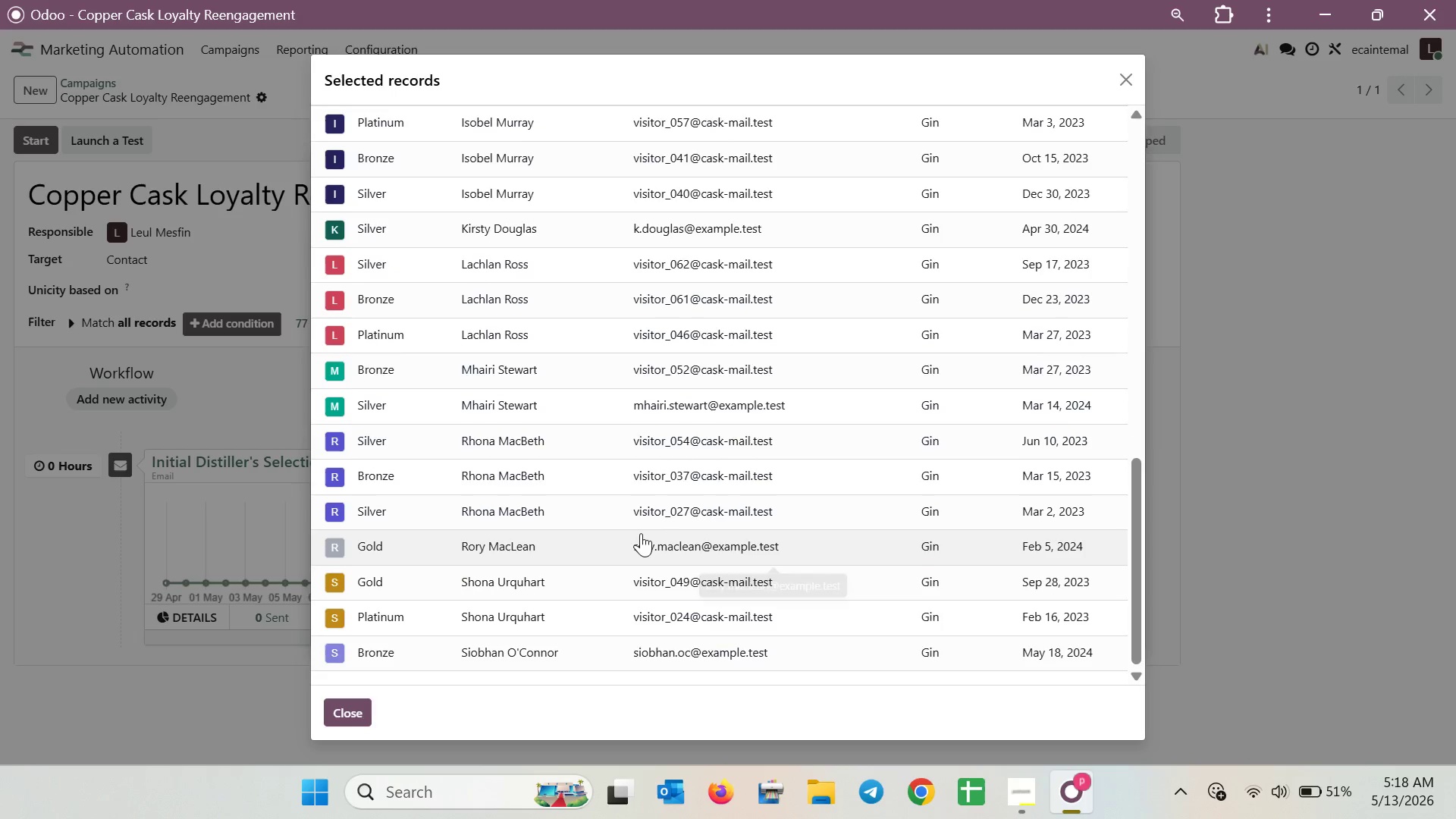 
scroll: coordinate [640, 533], scroll_direction: up, amount: 4.0
 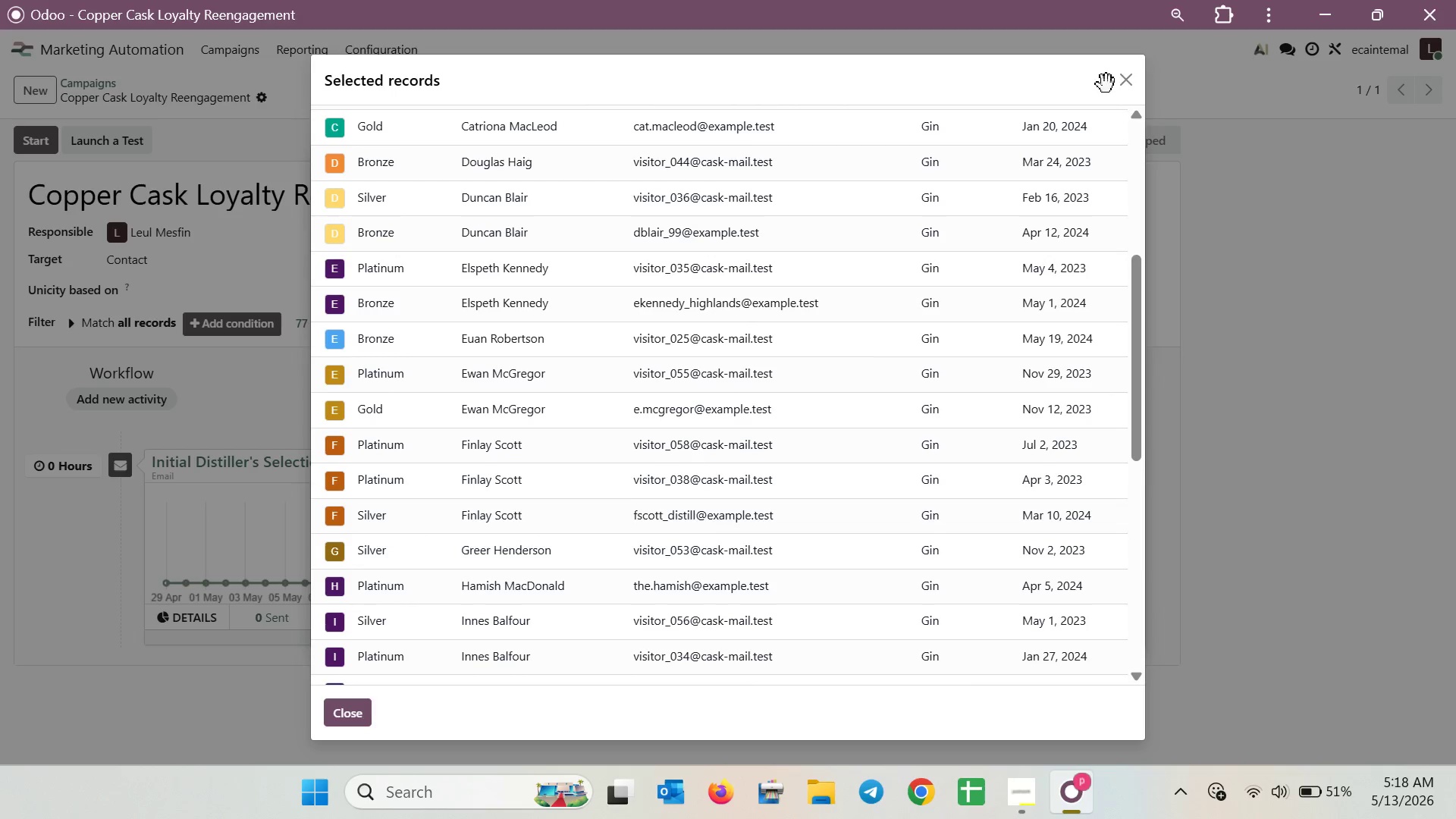 
left_click([1128, 84])
 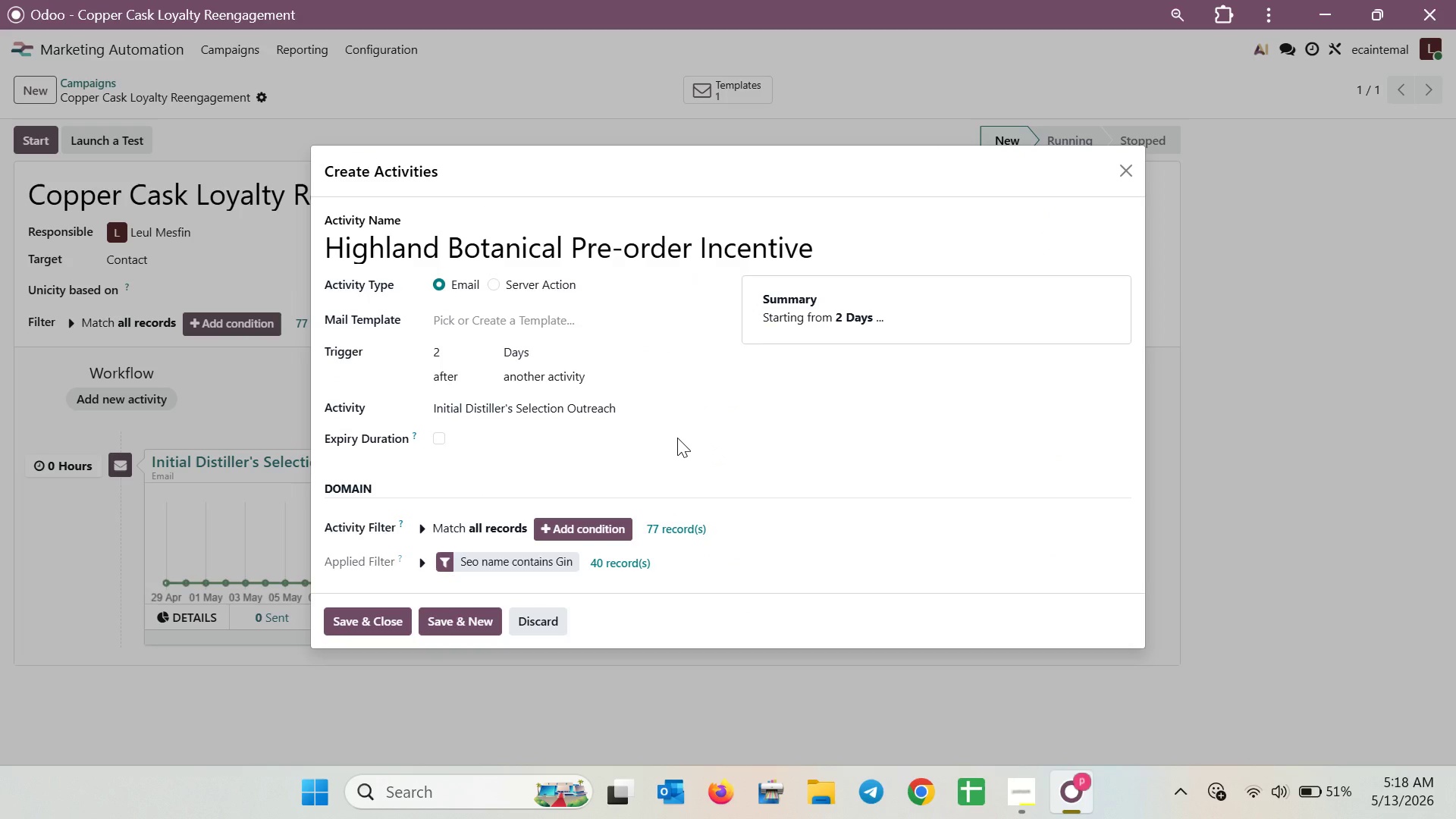 
wait(8.34)
 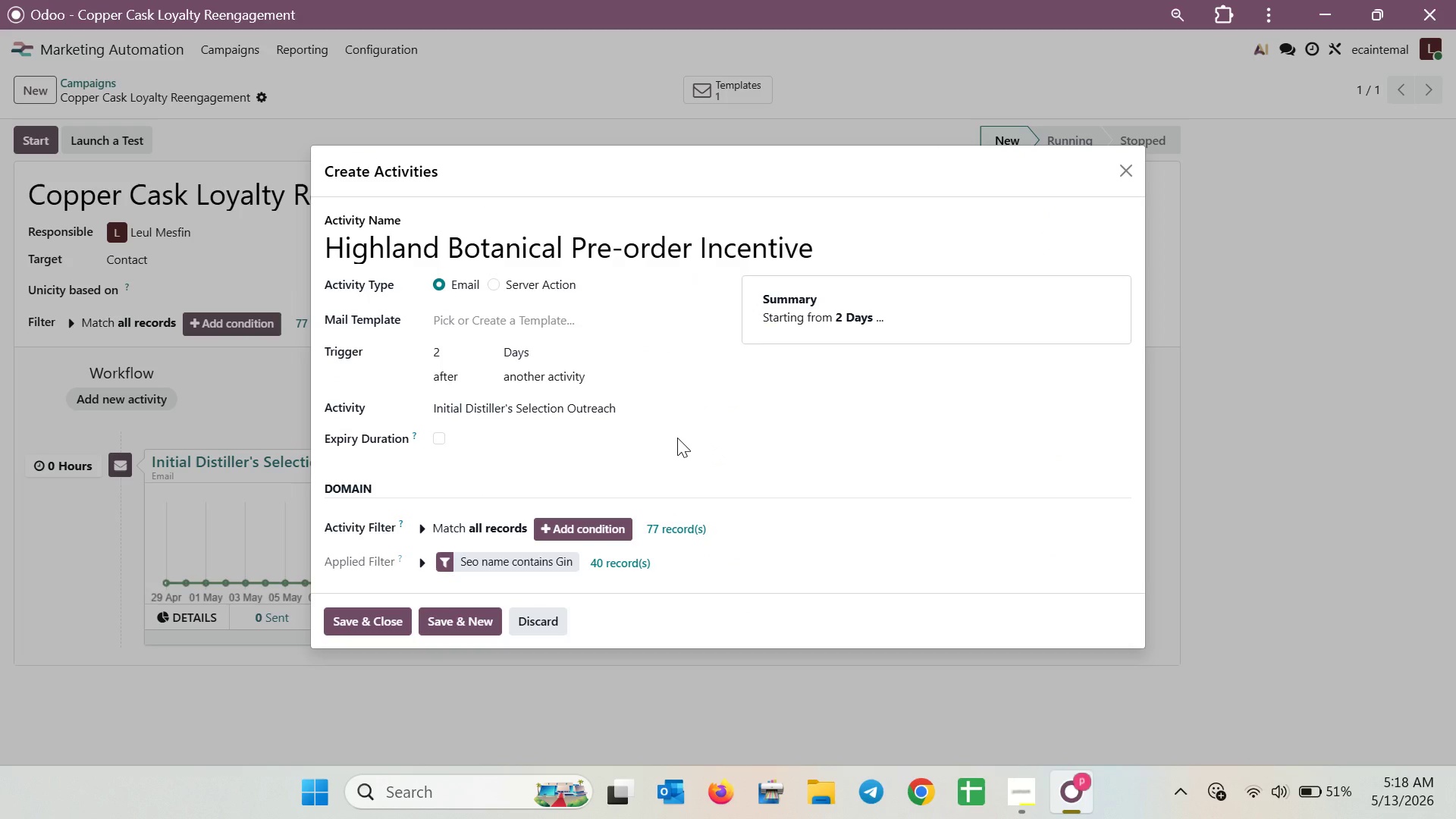 
key(Shift+ShiftLeft)
 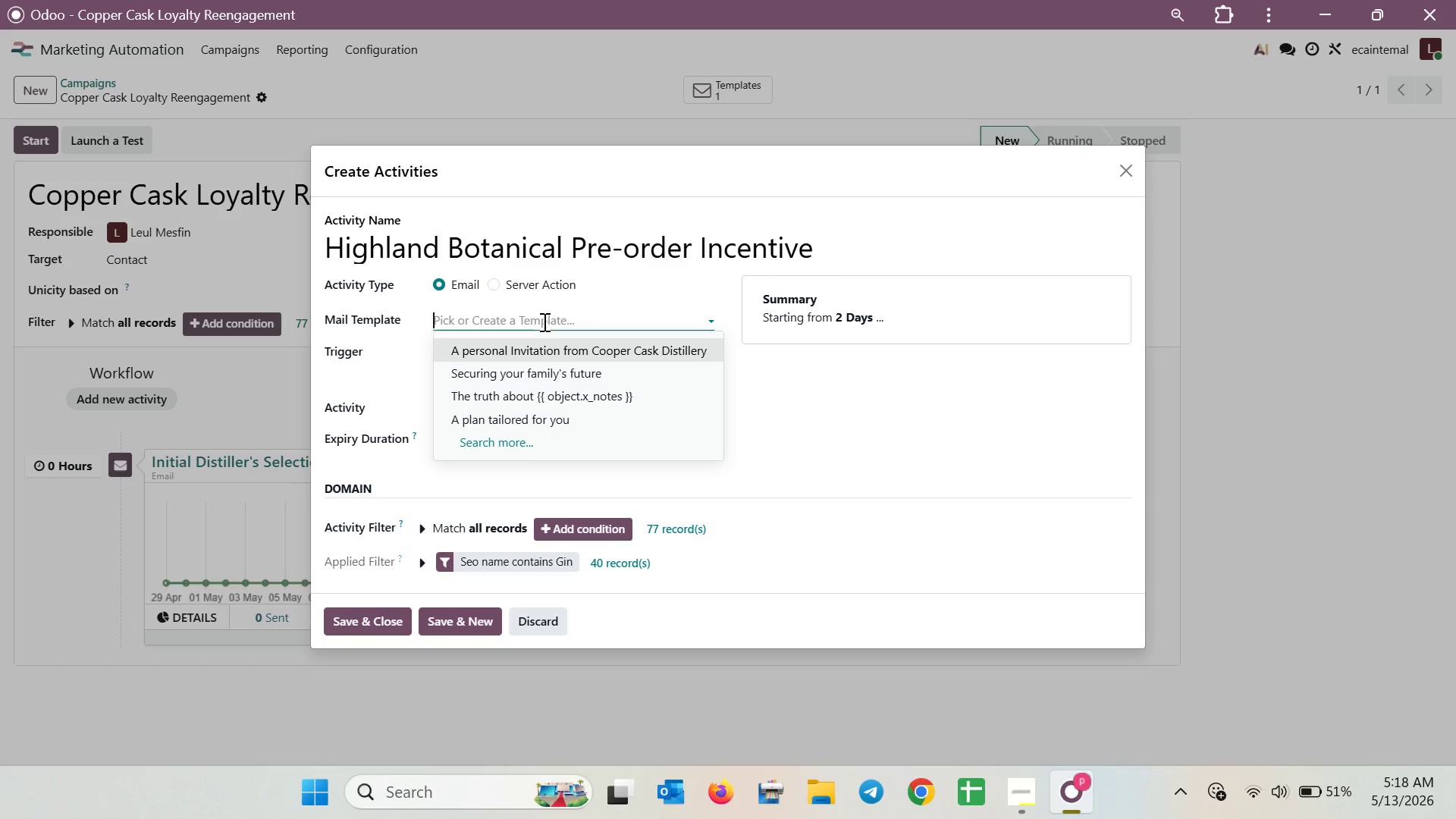 
key(Shift+A)
 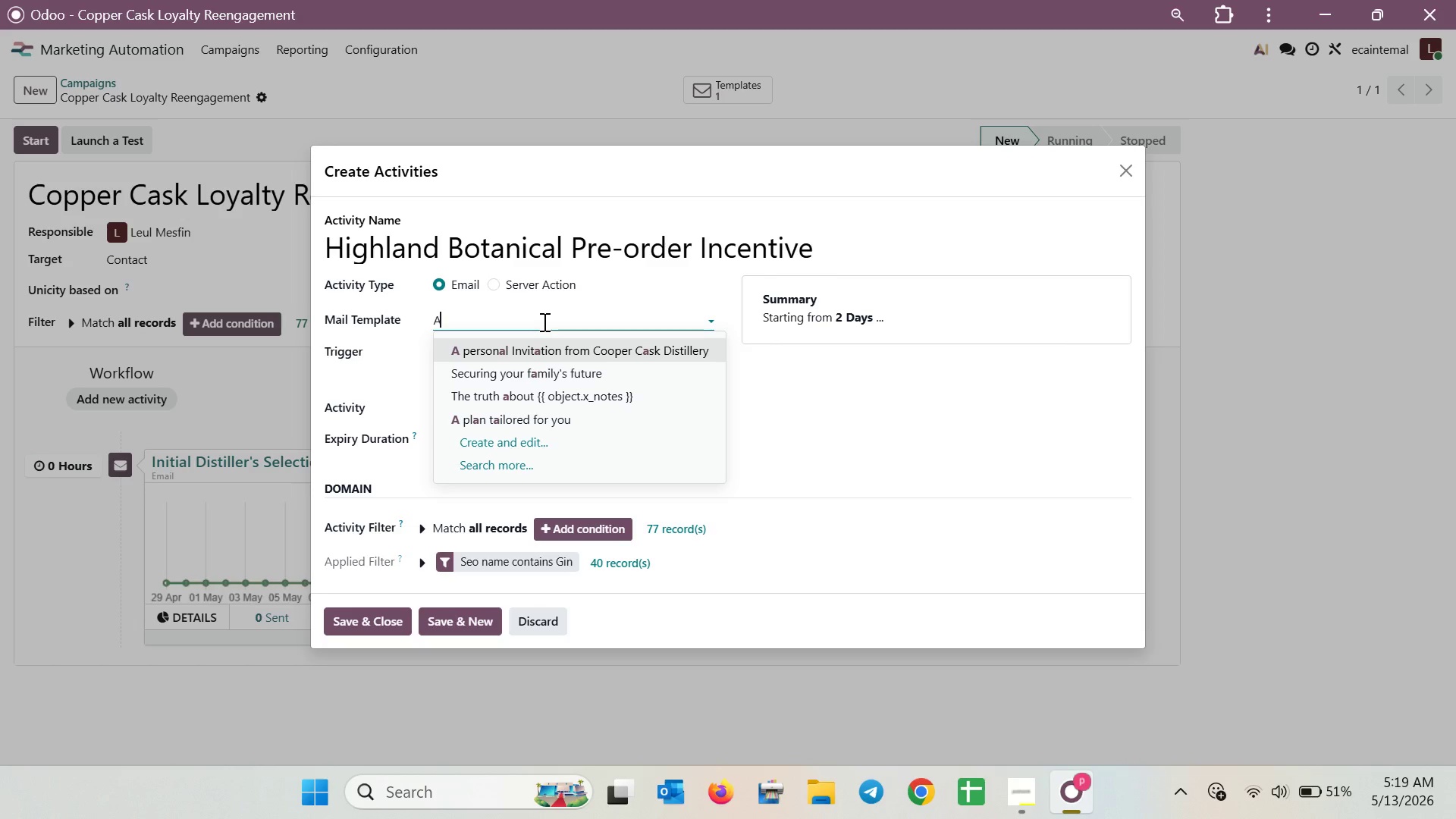 
wait(37.89)
 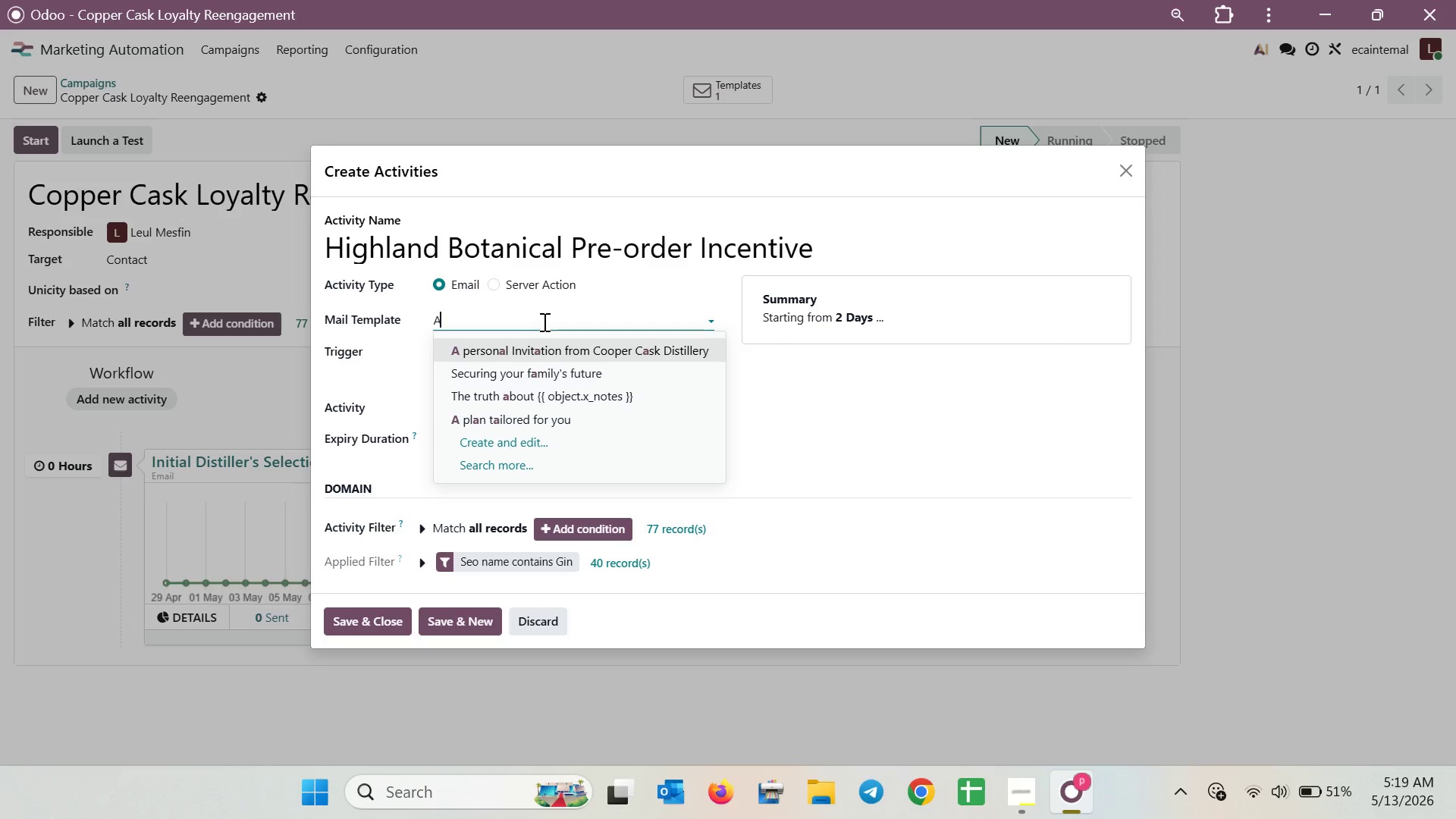 
left_click([497, 292])
 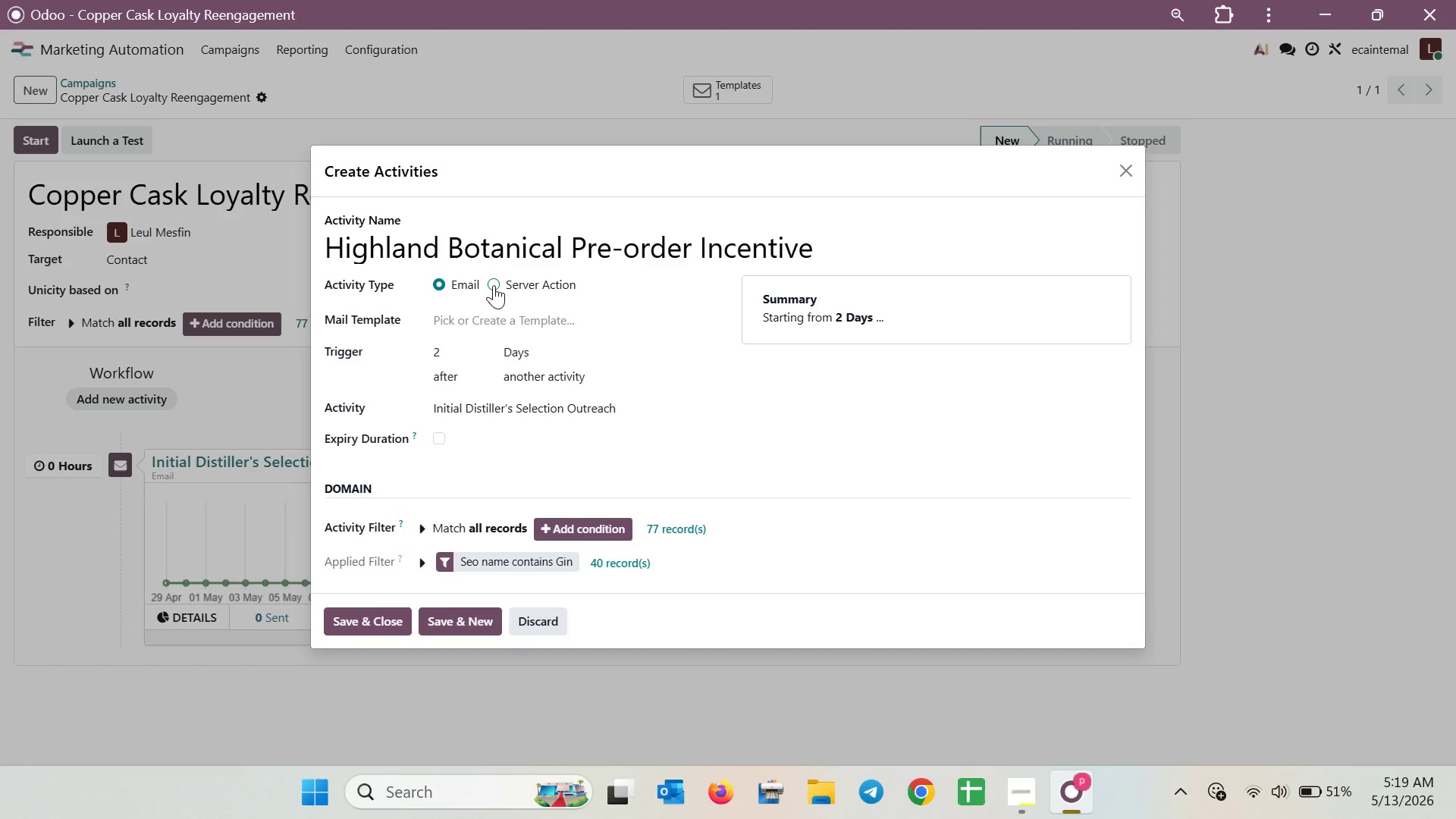 
left_click([494, 285])
 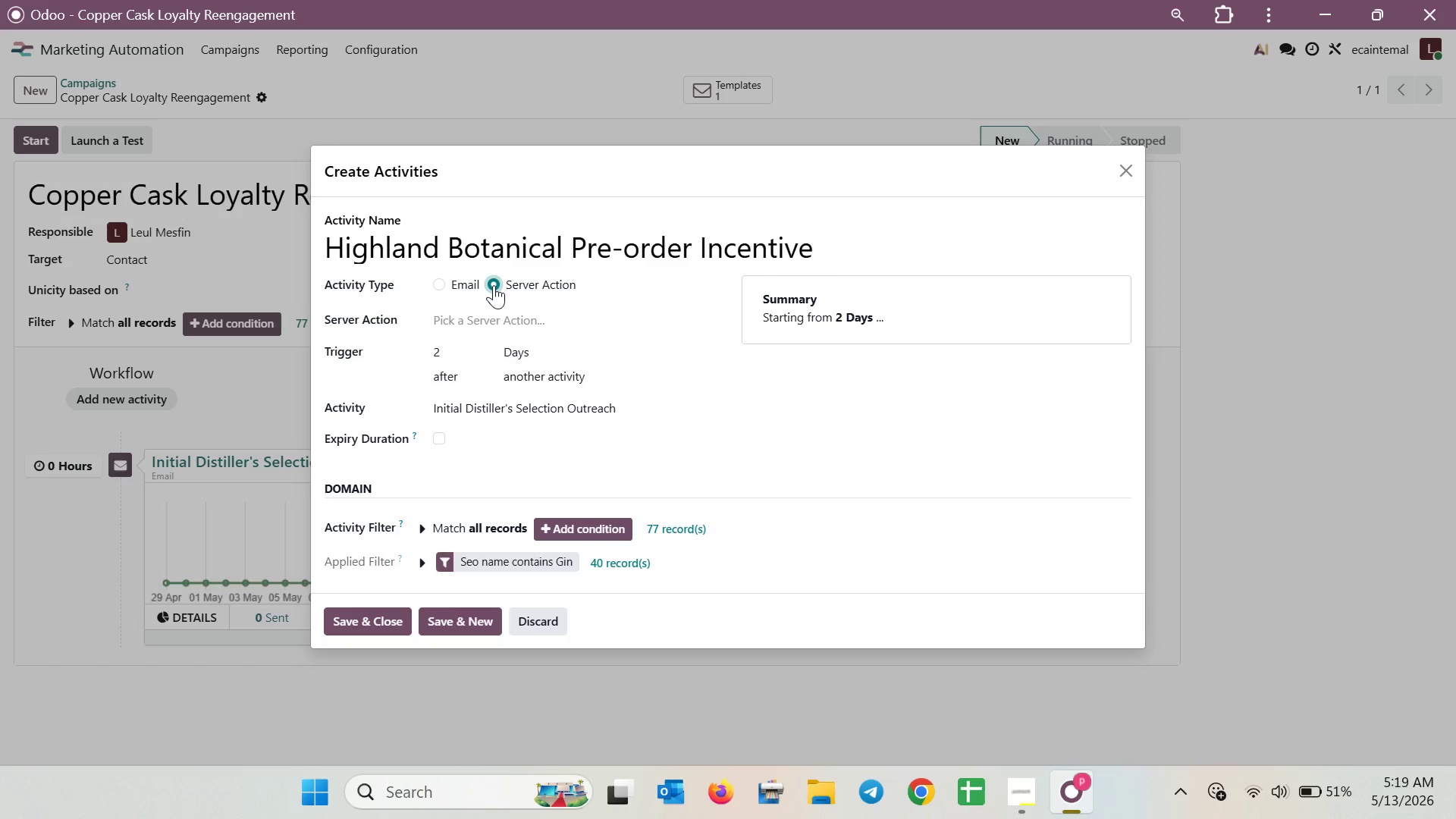 
left_click([492, 311])
 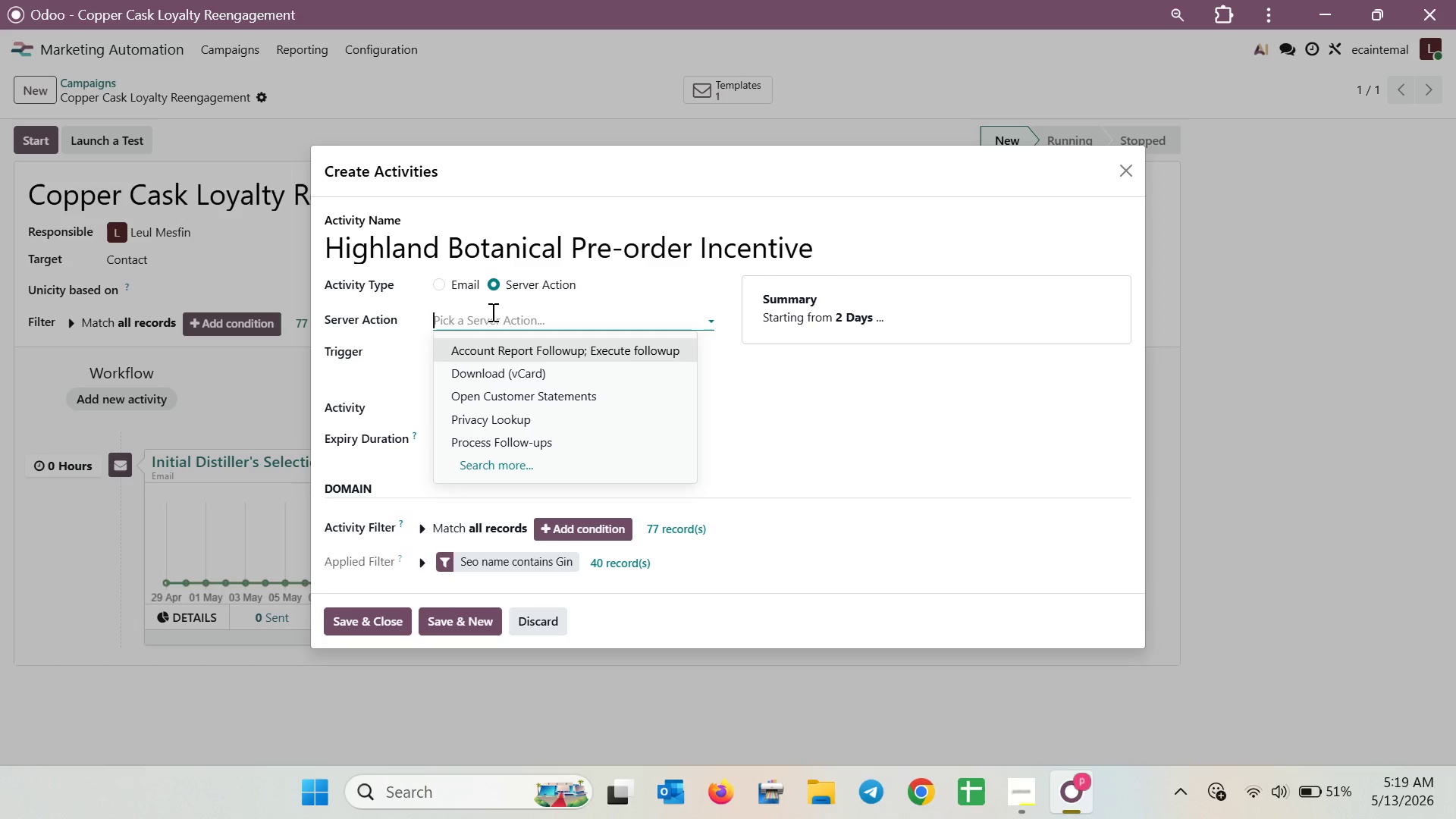 
left_click([491, 312])
 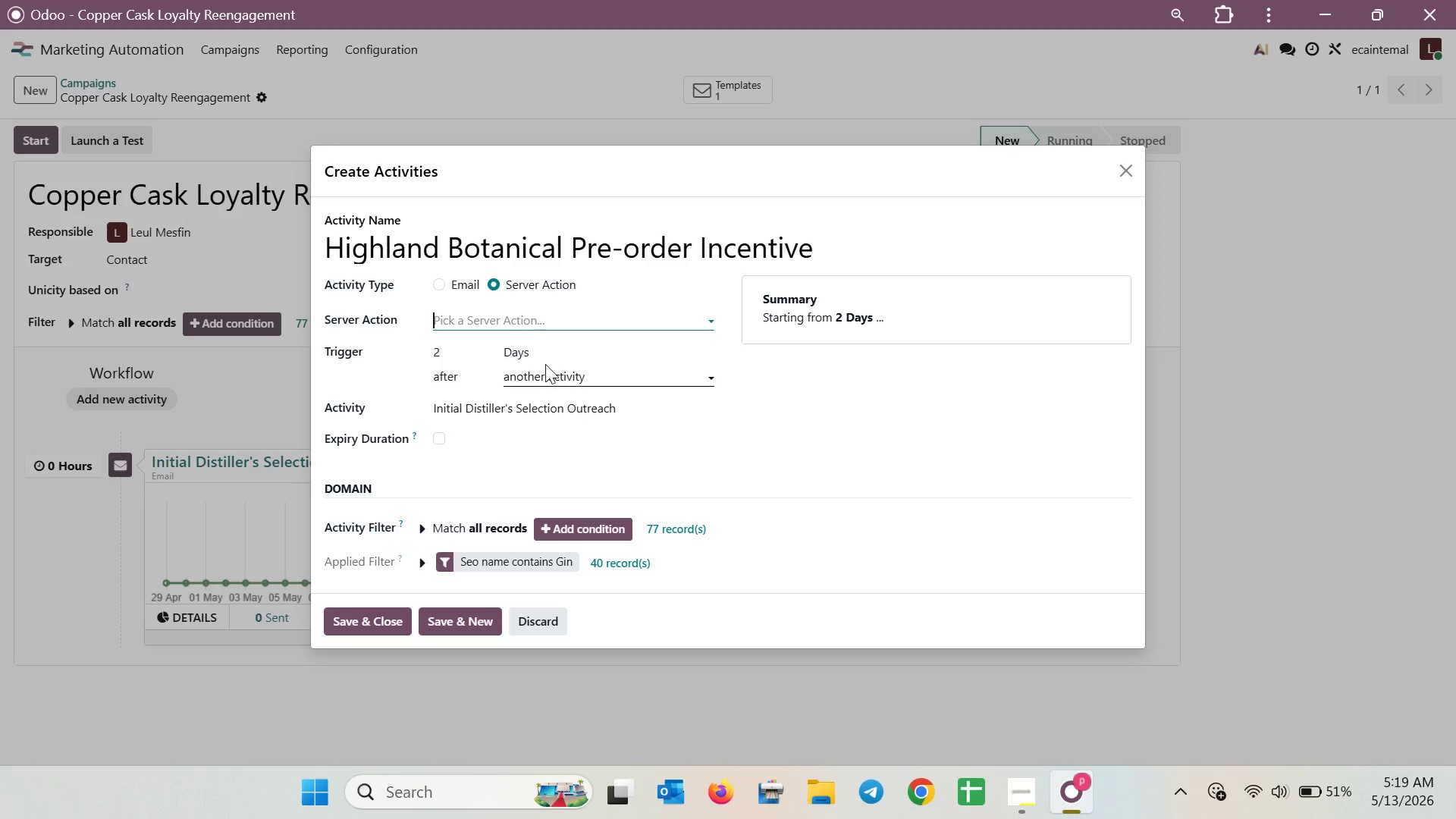 
left_click([512, 327])
 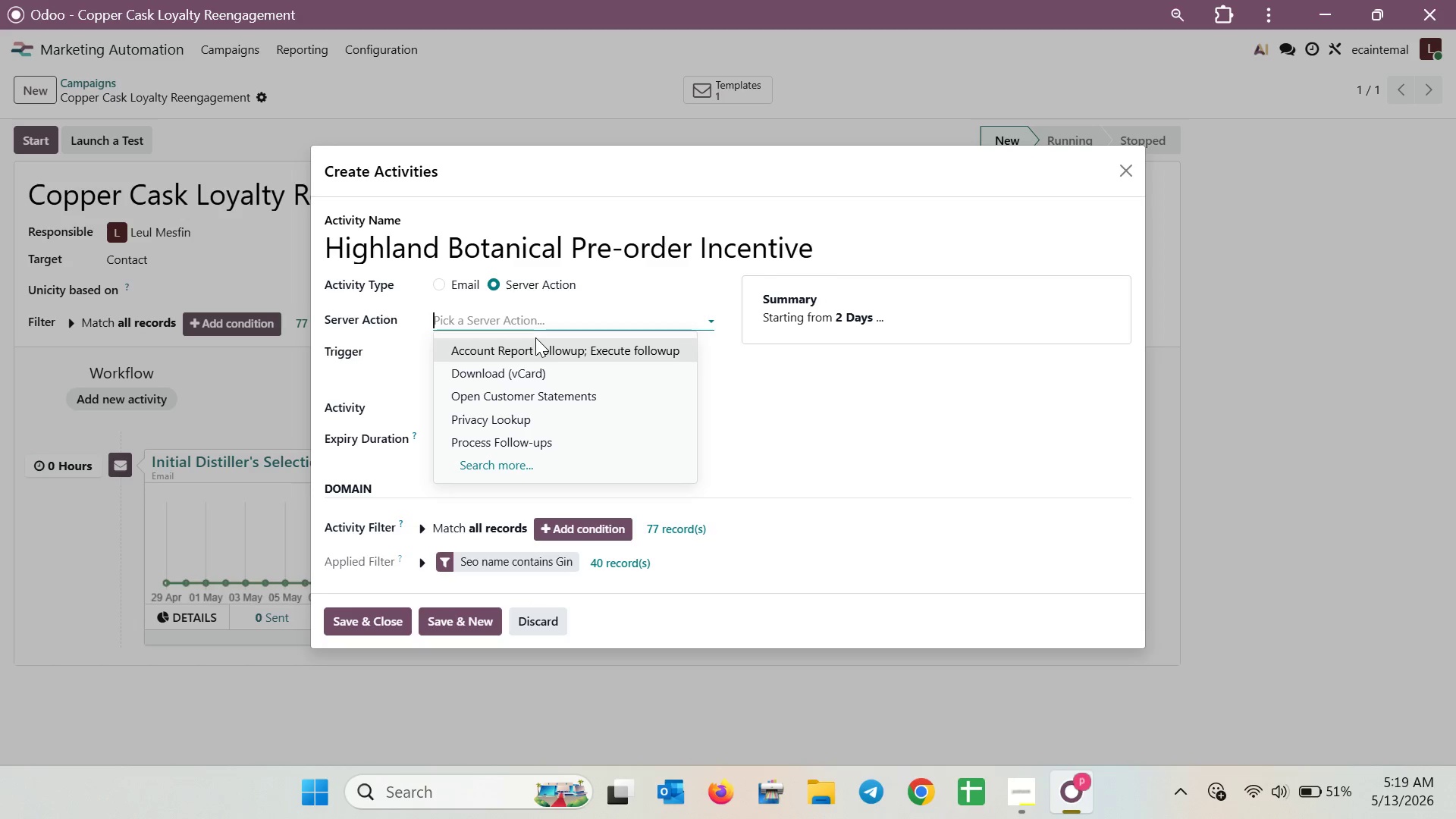 
scroll: coordinate [537, 337], scroll_direction: down, amount: 3.0
 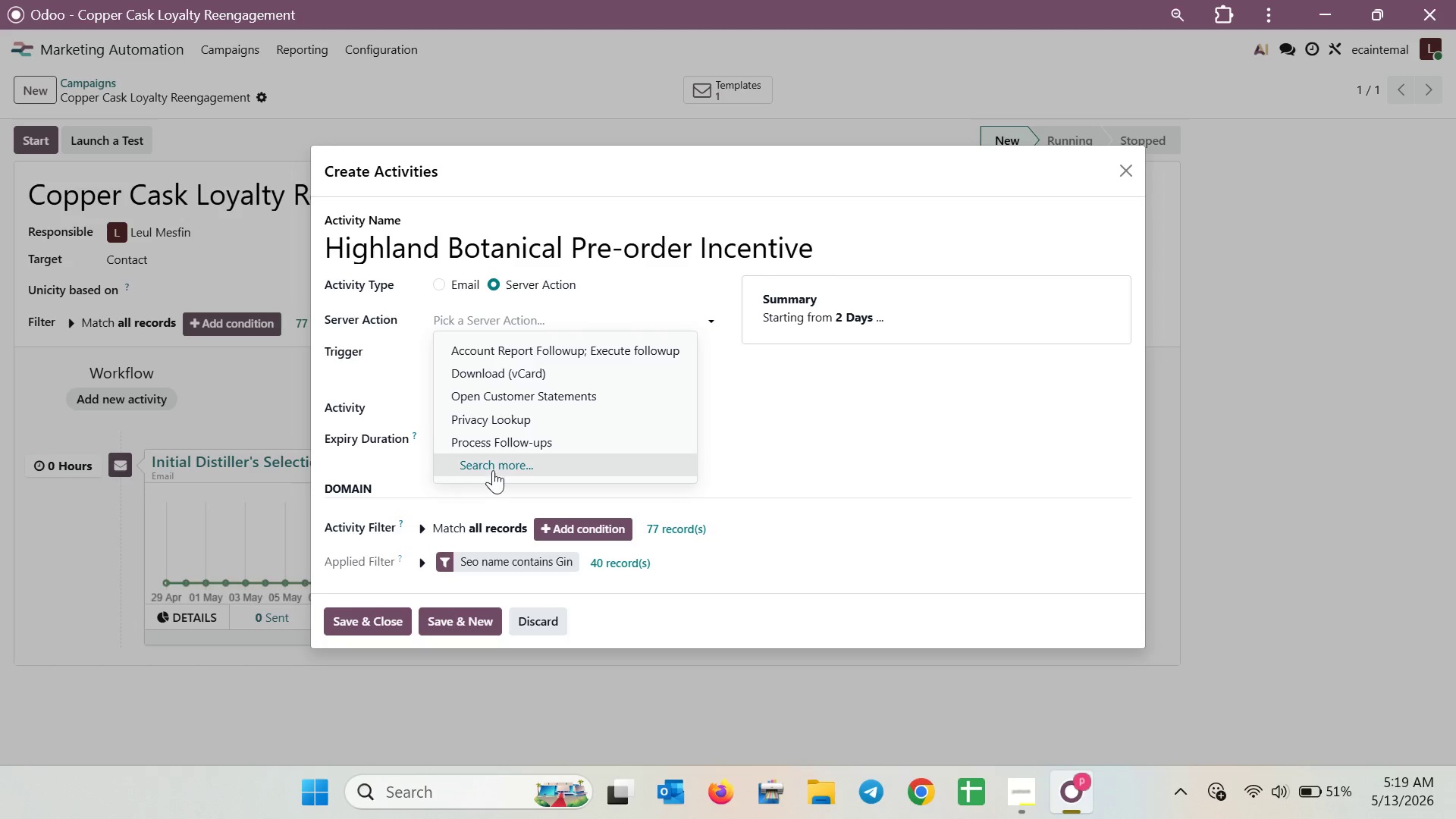 
double_click([491, 466])
 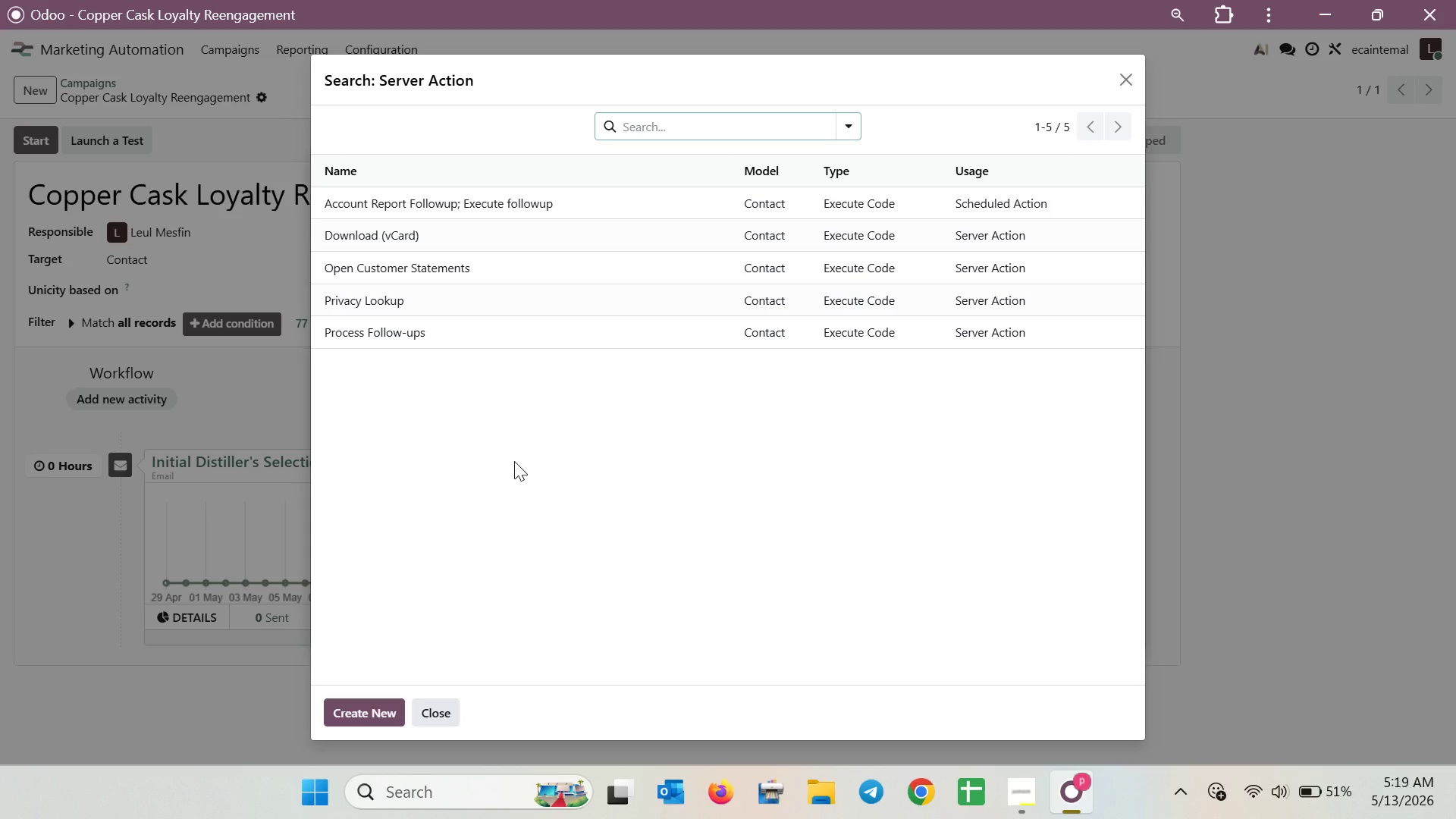 
wait(13.53)
 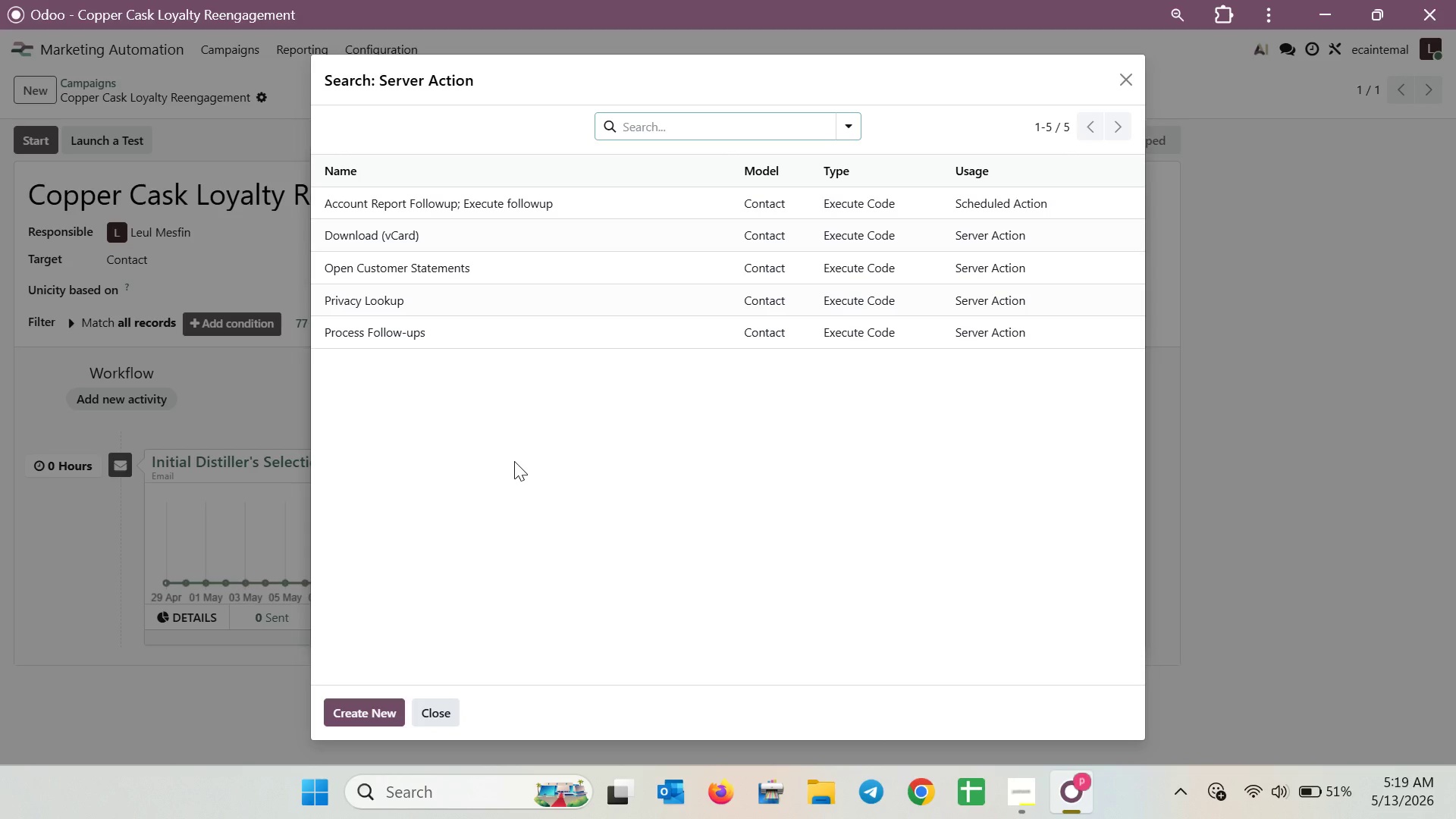 
left_click([1124, 79])
 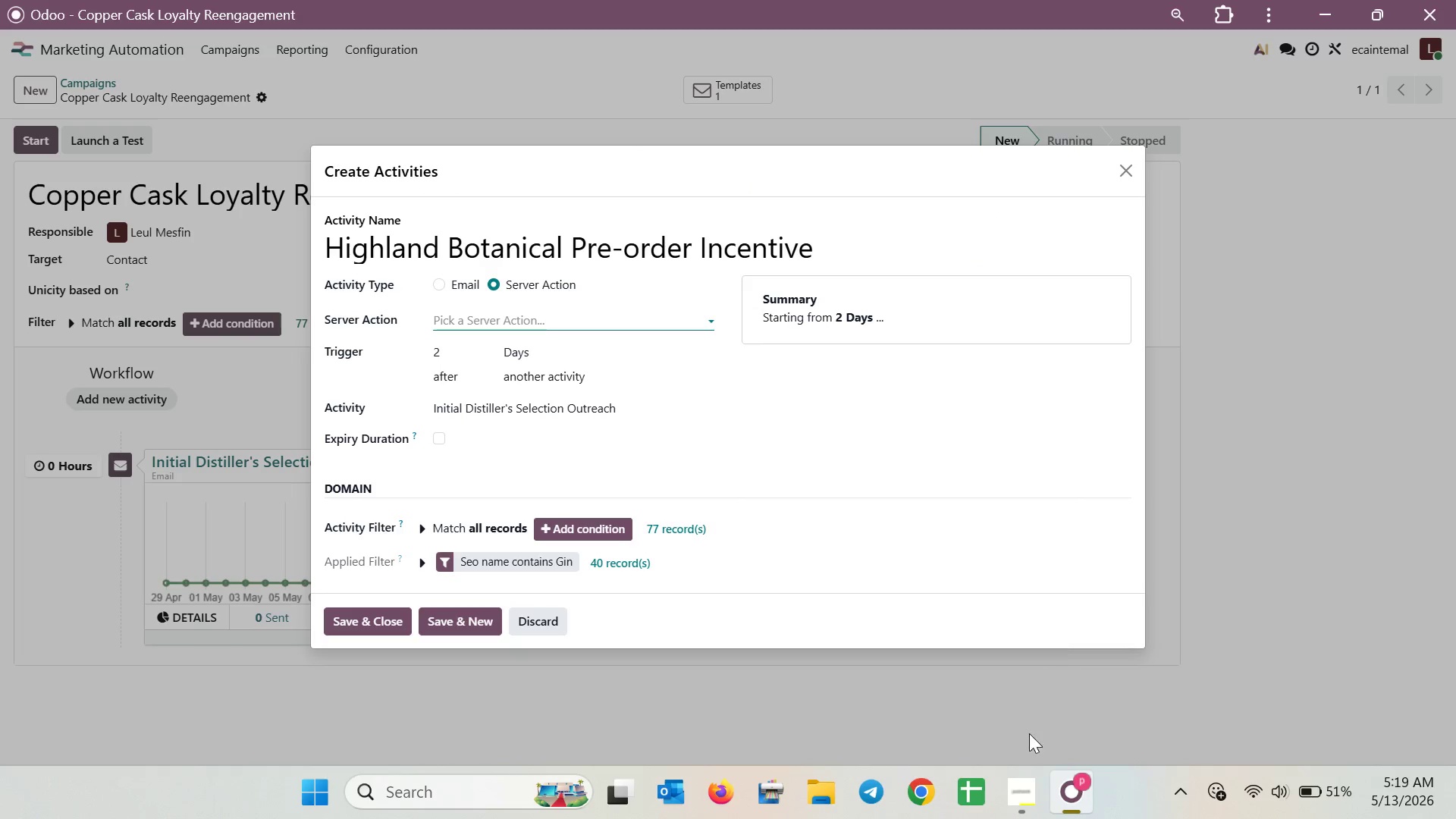 
left_click([1002, 800])